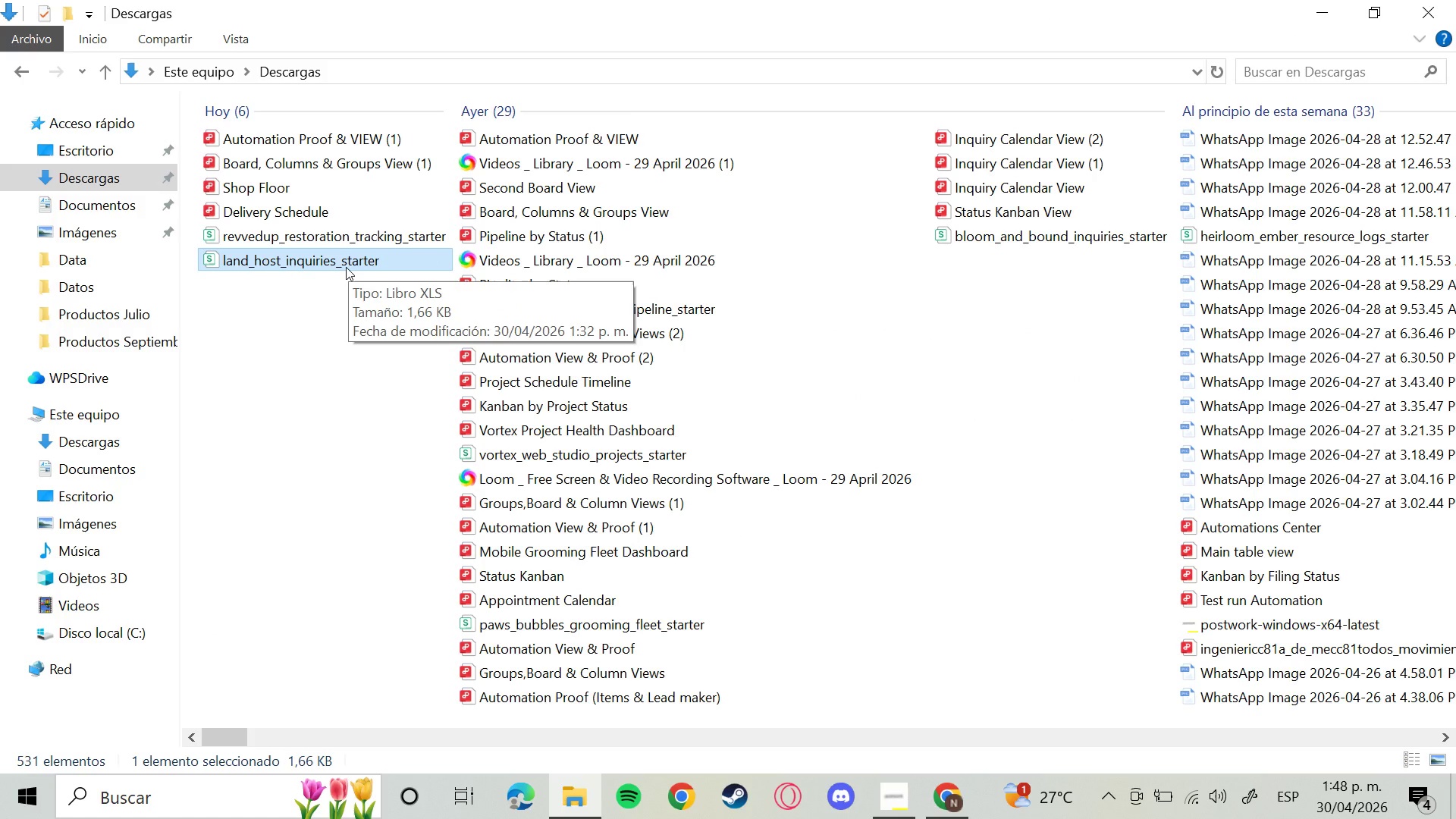 
left_click_drag(start_coordinate=[346, 267], to_coordinate=[579, 428])
 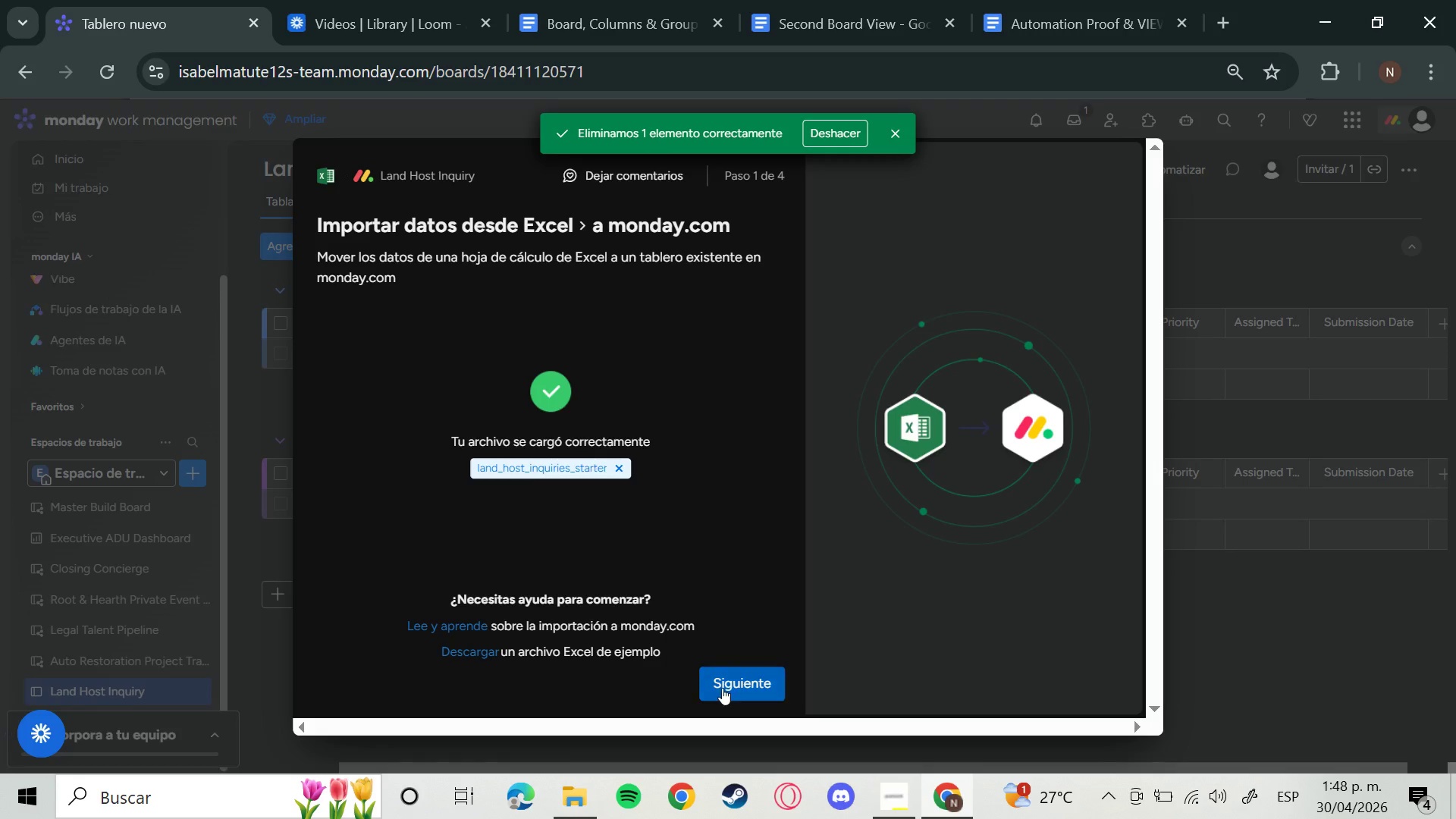 
left_click([722, 689])
 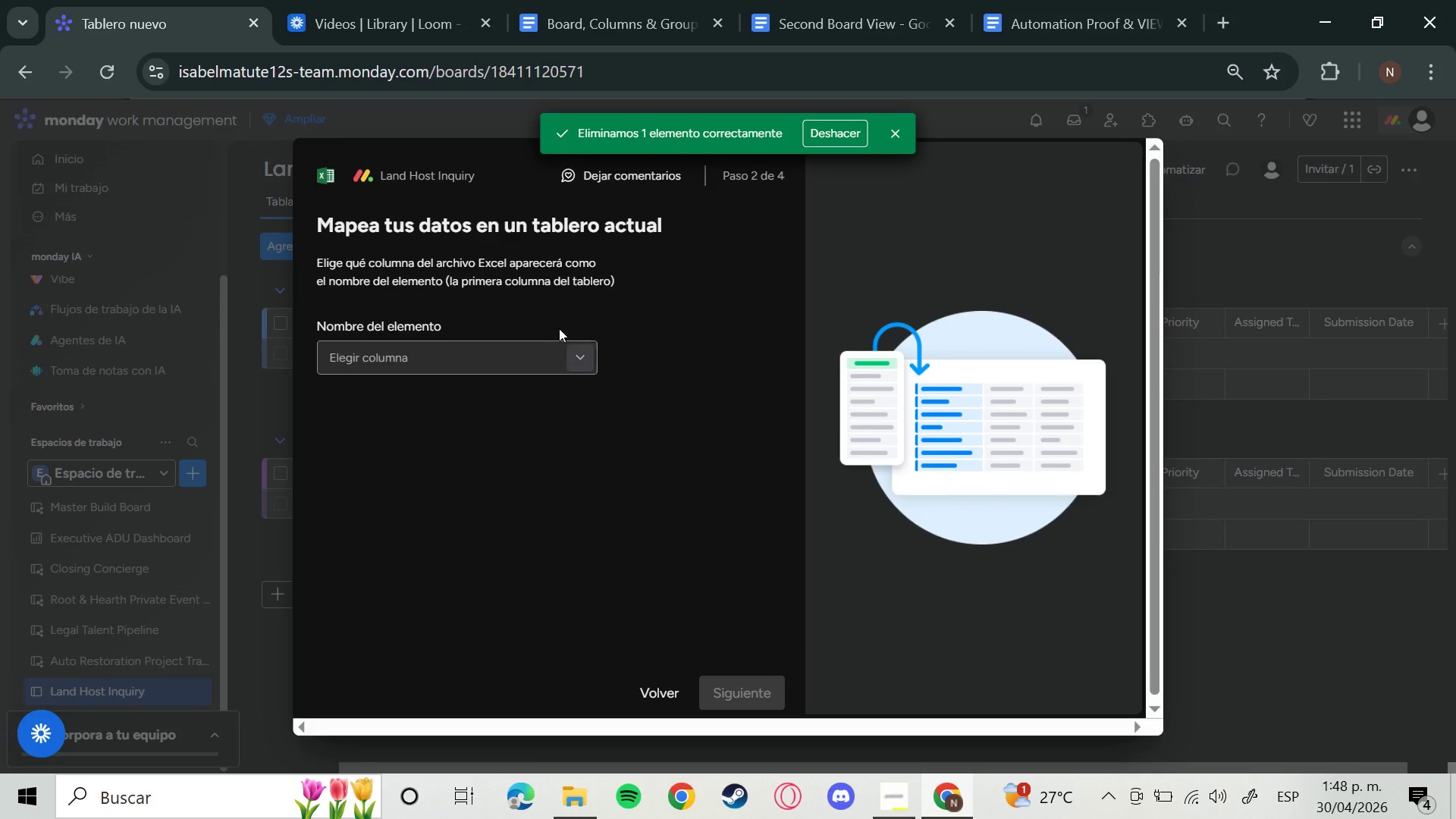 
left_click([551, 340])
 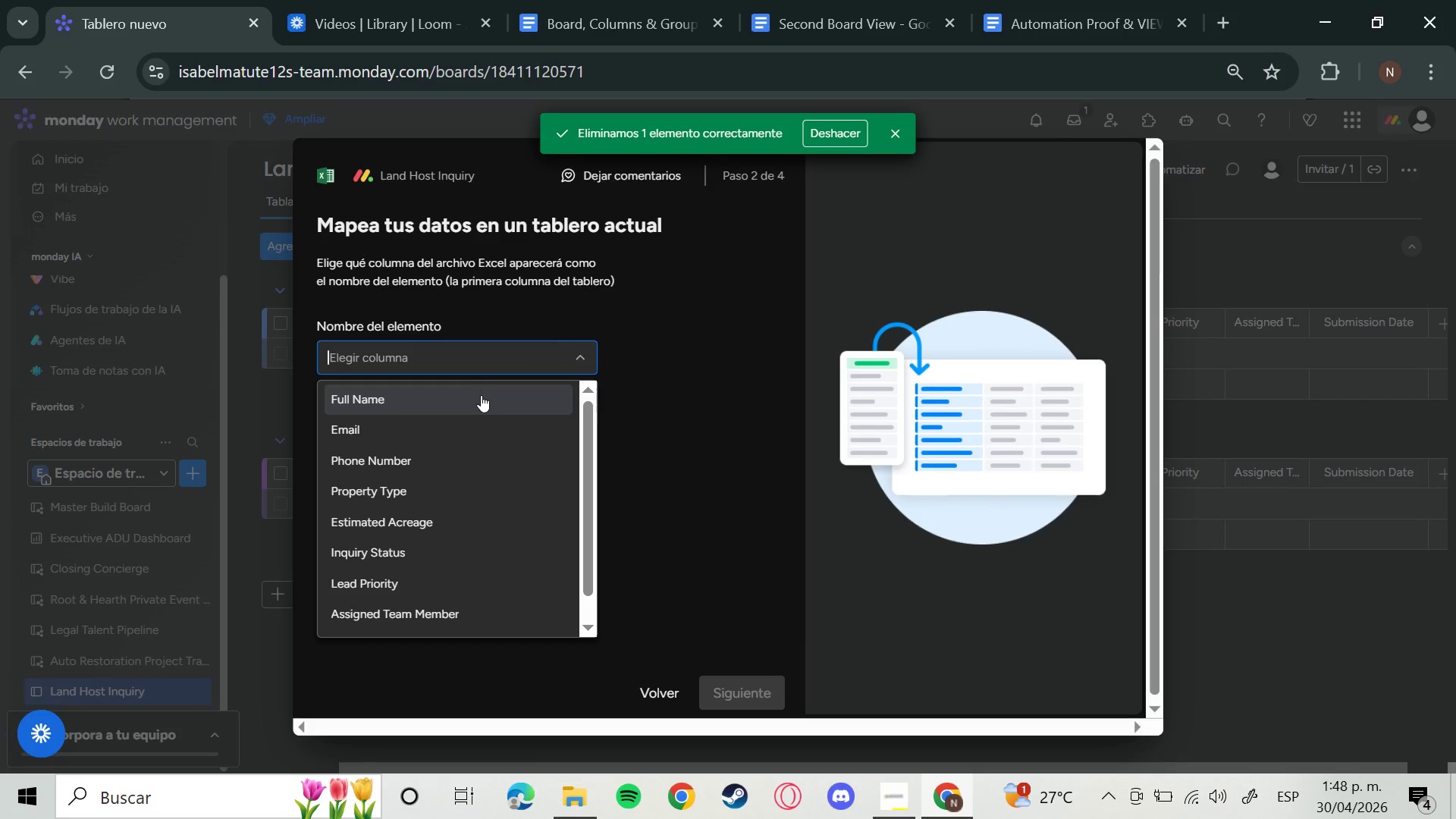 
left_click([470, 403])
 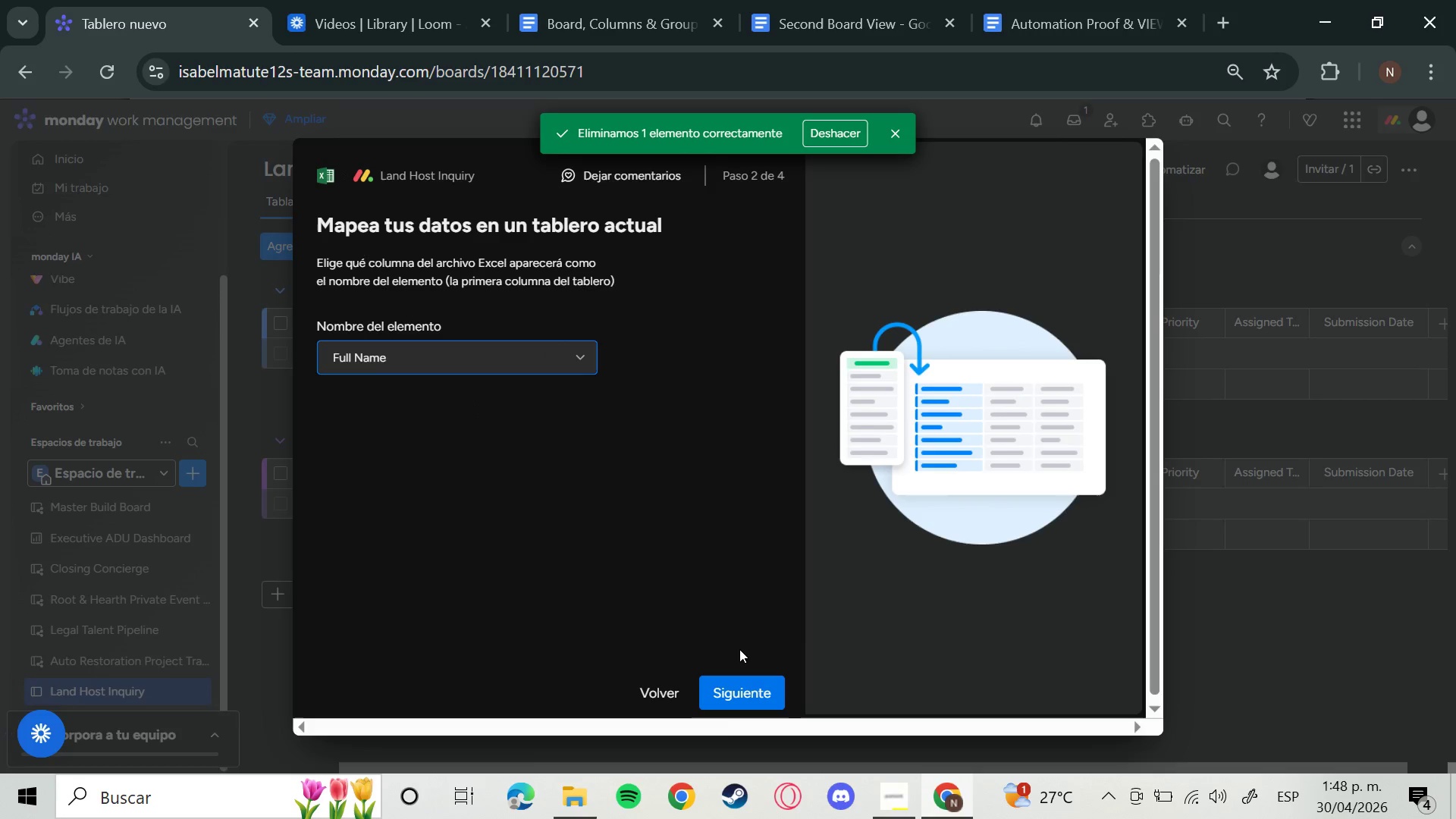 
left_click([731, 695])
 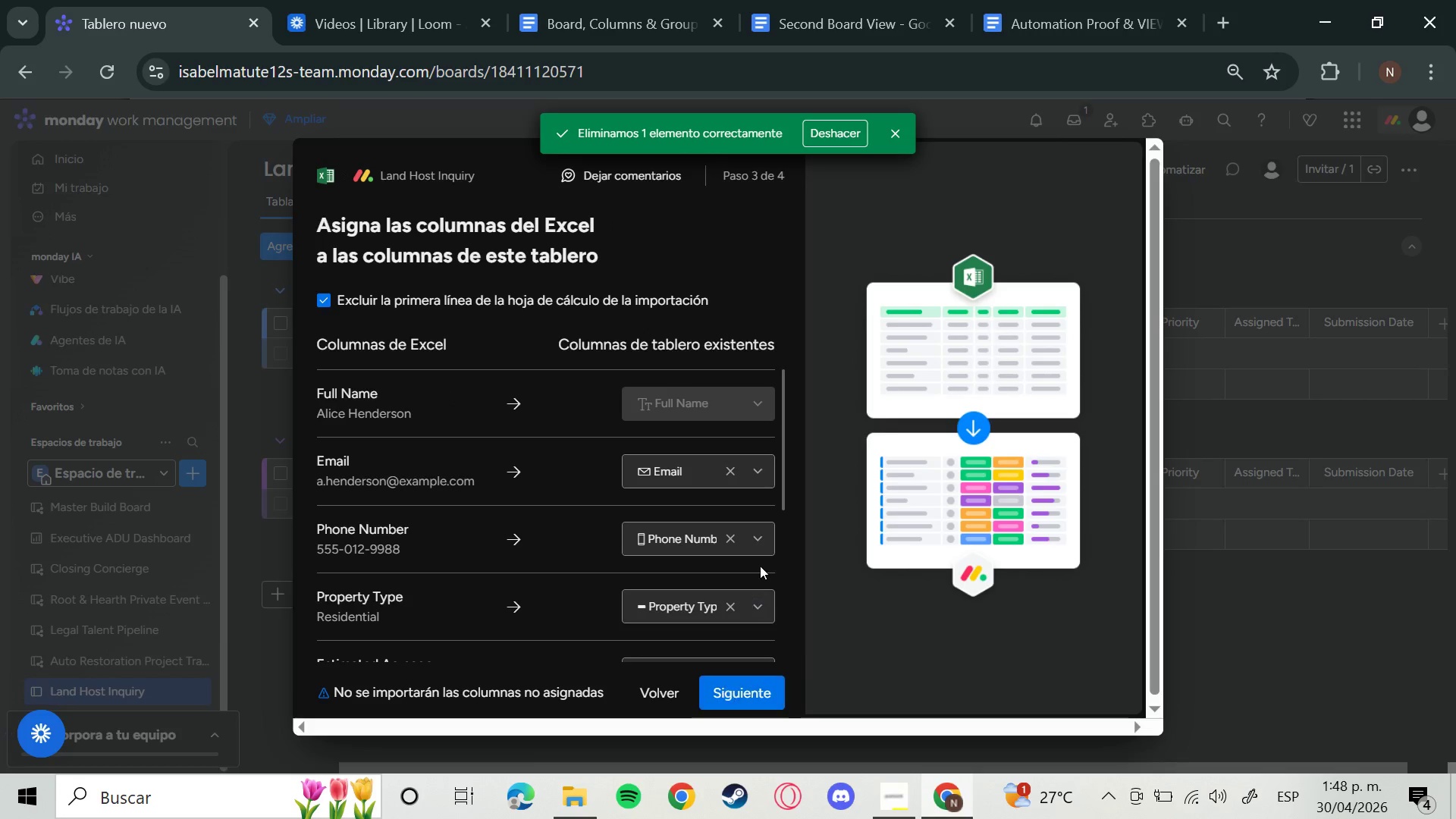 
scroll: coordinate [758, 555], scroll_direction: down, amount: 5.0
 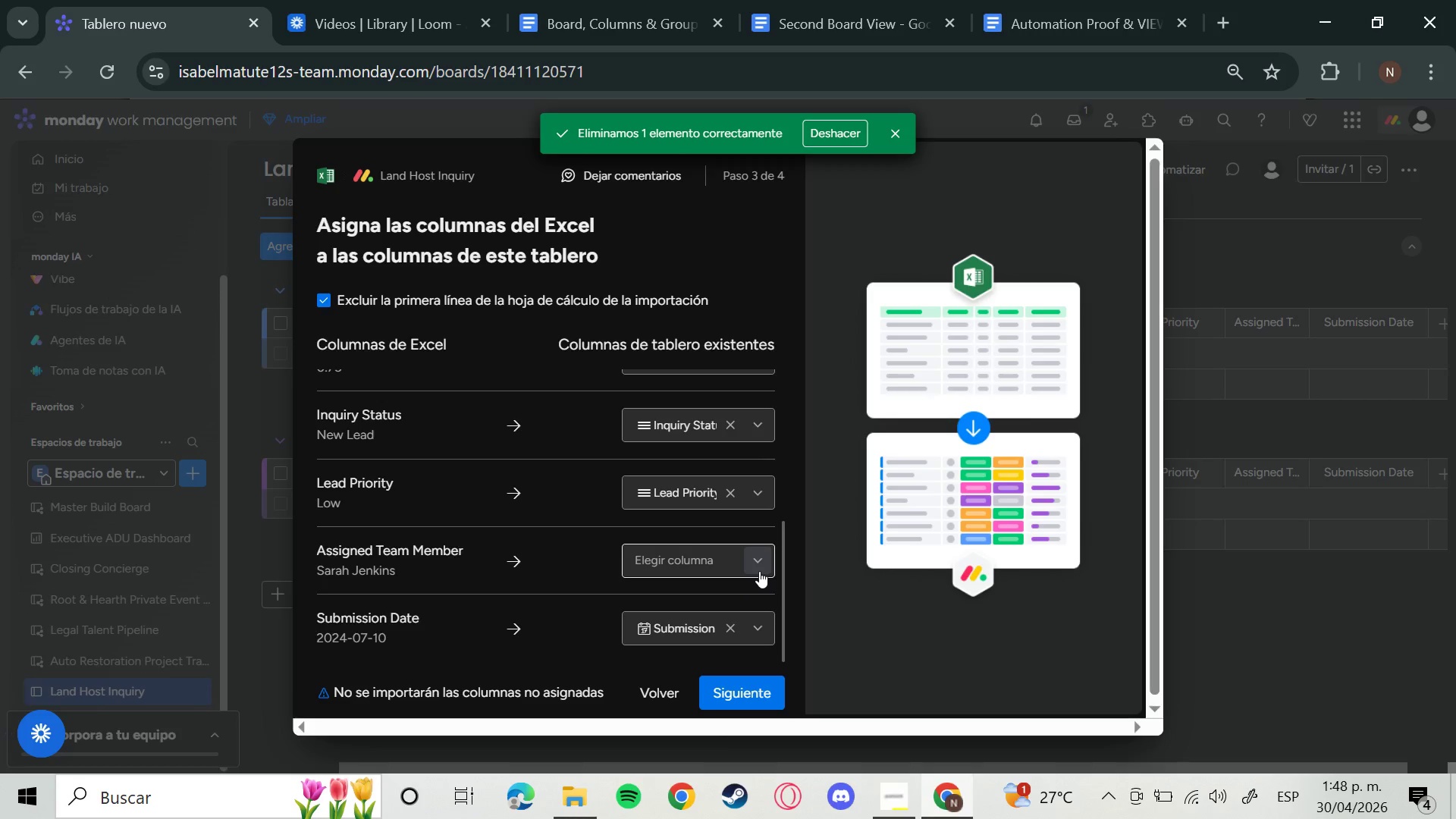 
left_click([759, 571])
 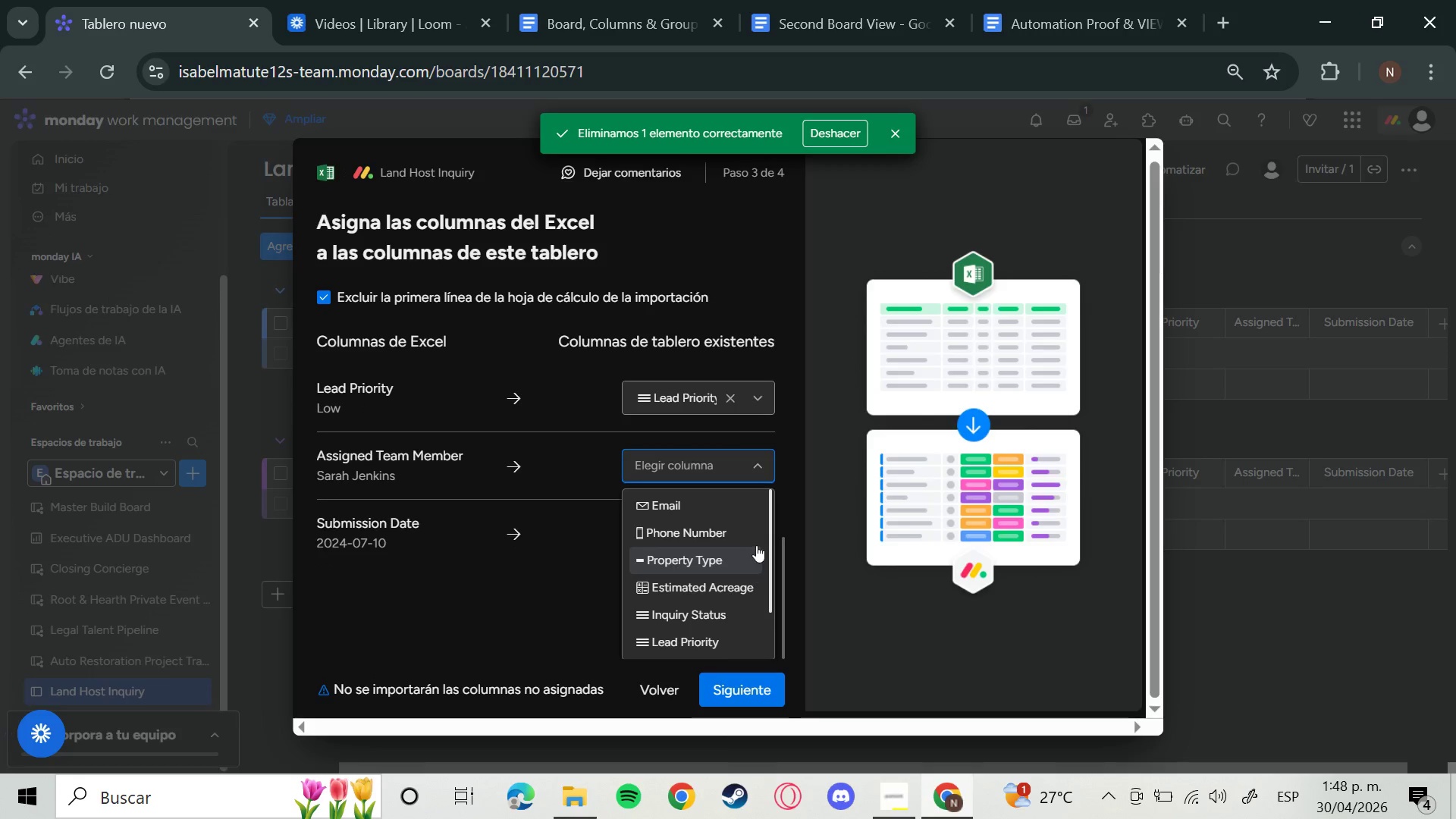 
scroll: coordinate [755, 595], scroll_direction: down, amount: 4.0
 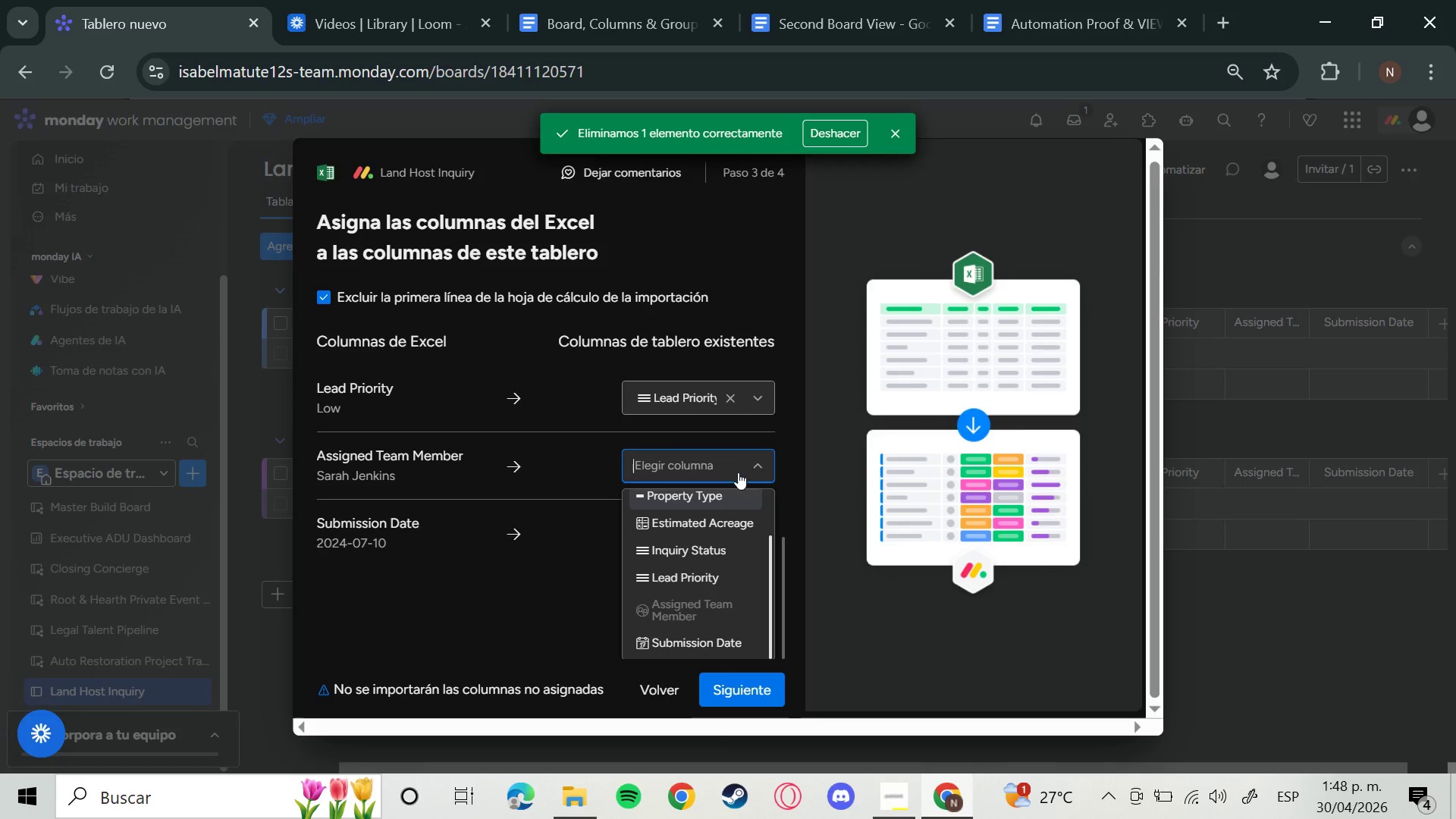 
left_click([752, 460])
 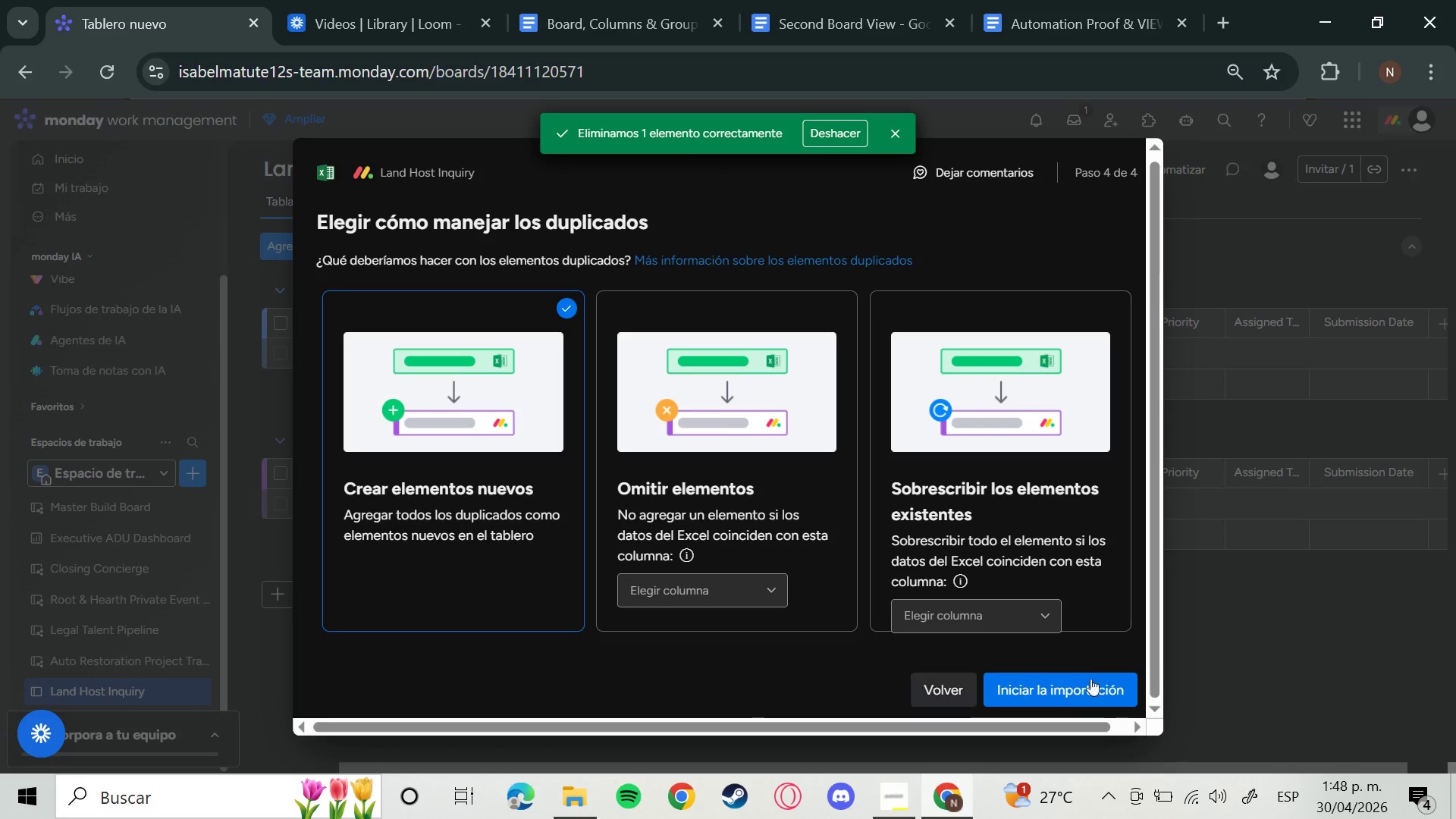 
left_click([1096, 682])
 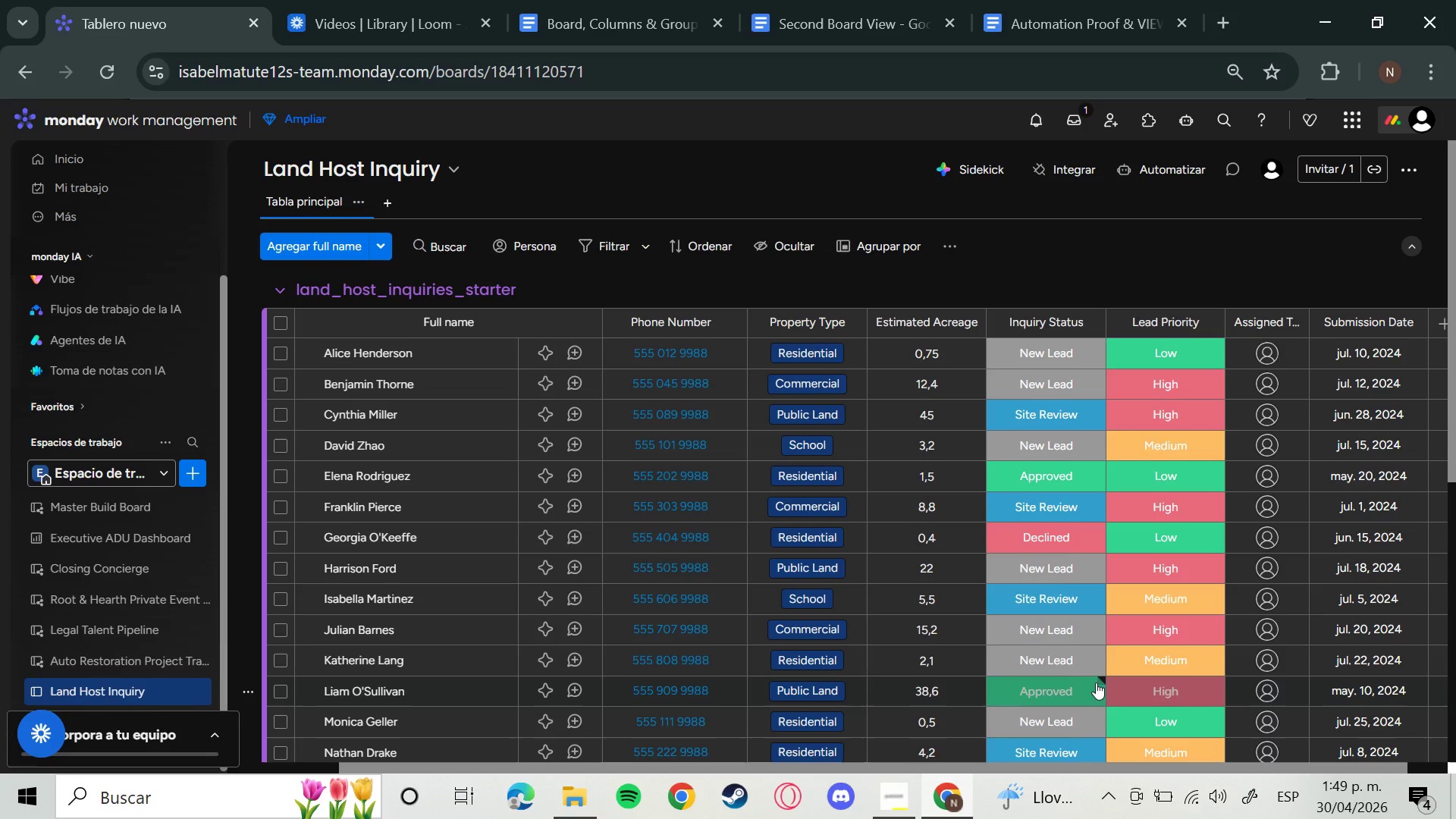 
wait(41.83)
 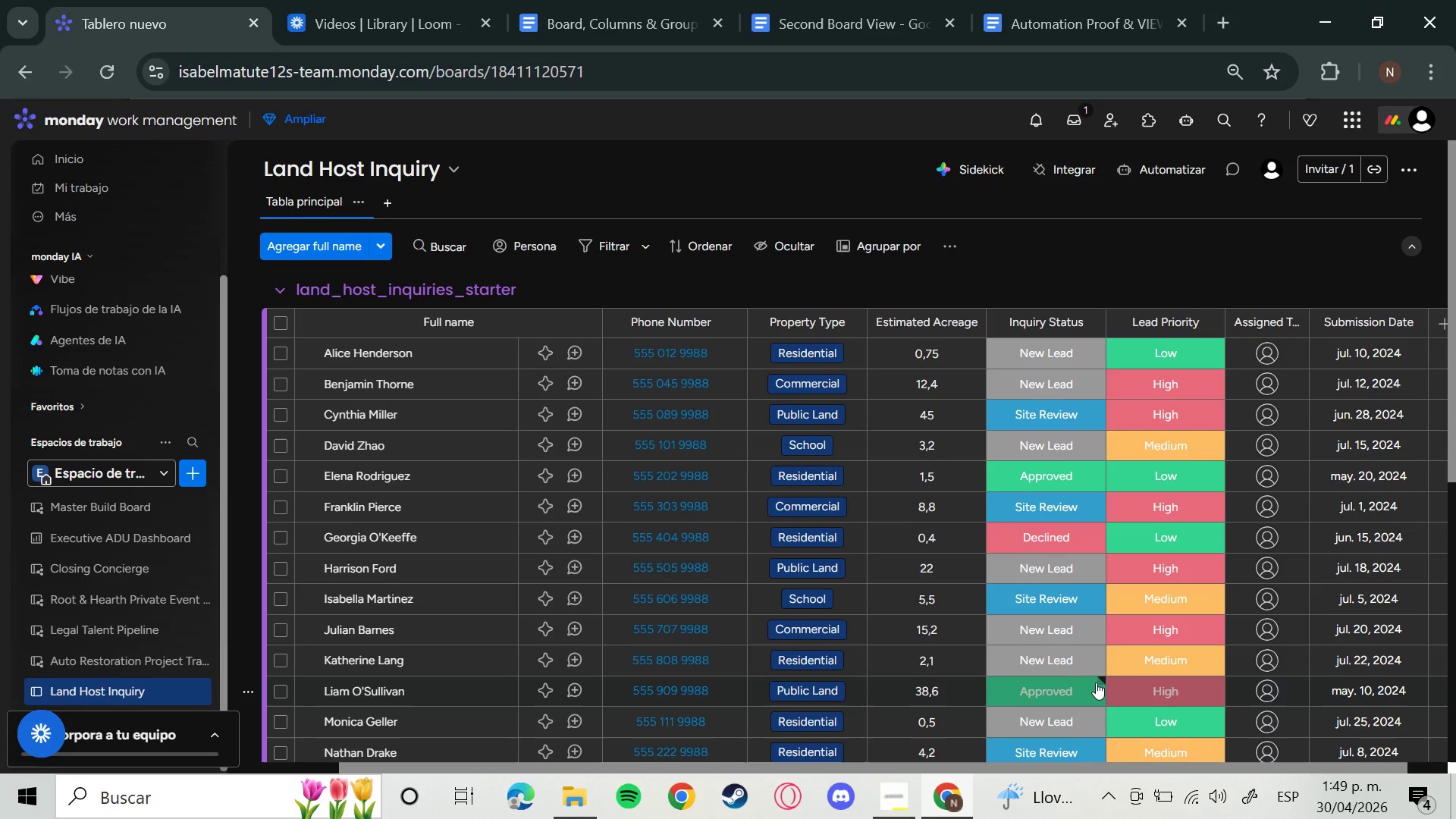 
scroll: coordinate [516, 513], scroll_direction: down, amount: 2.0
 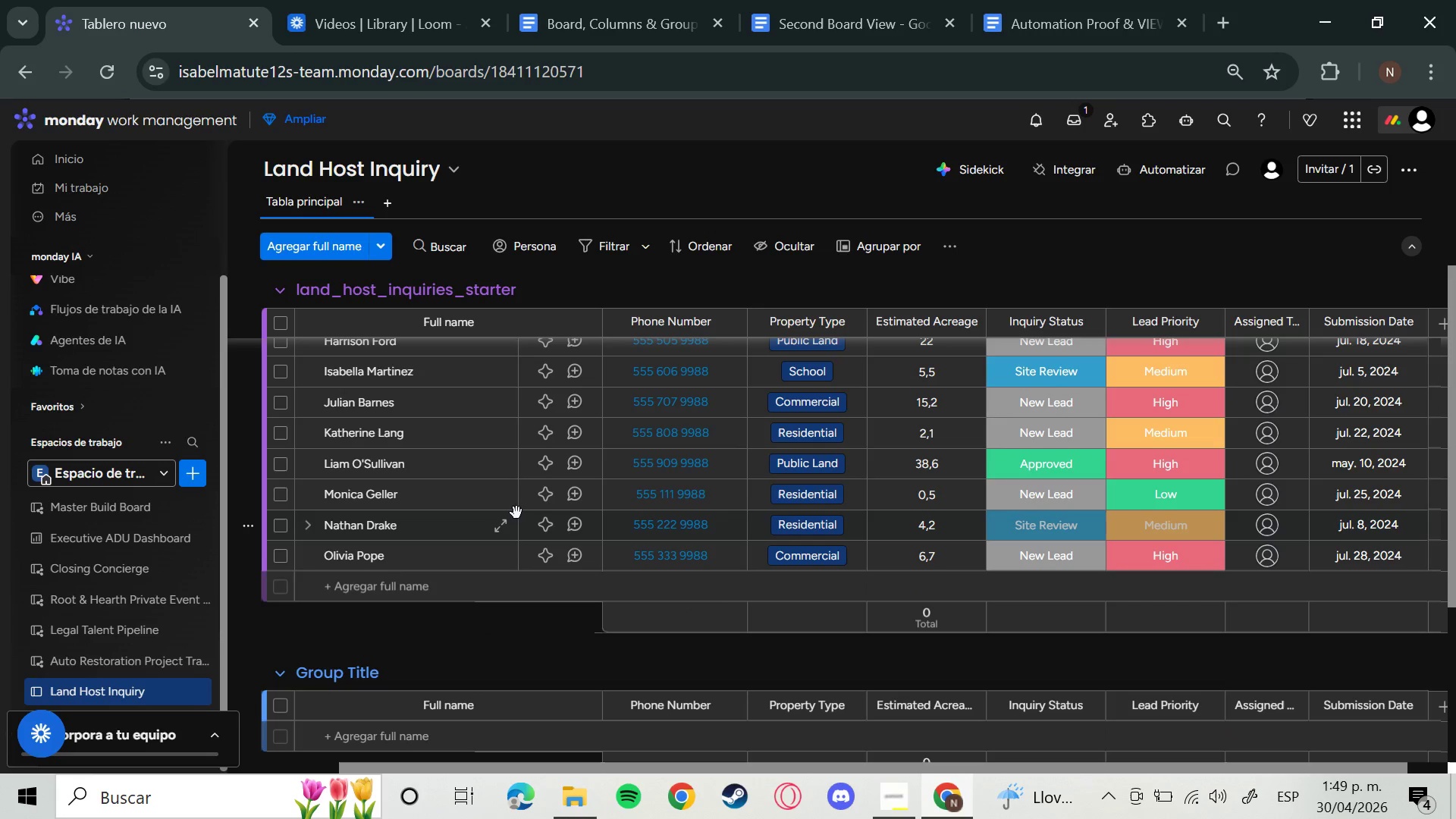 
wait(8.22)
 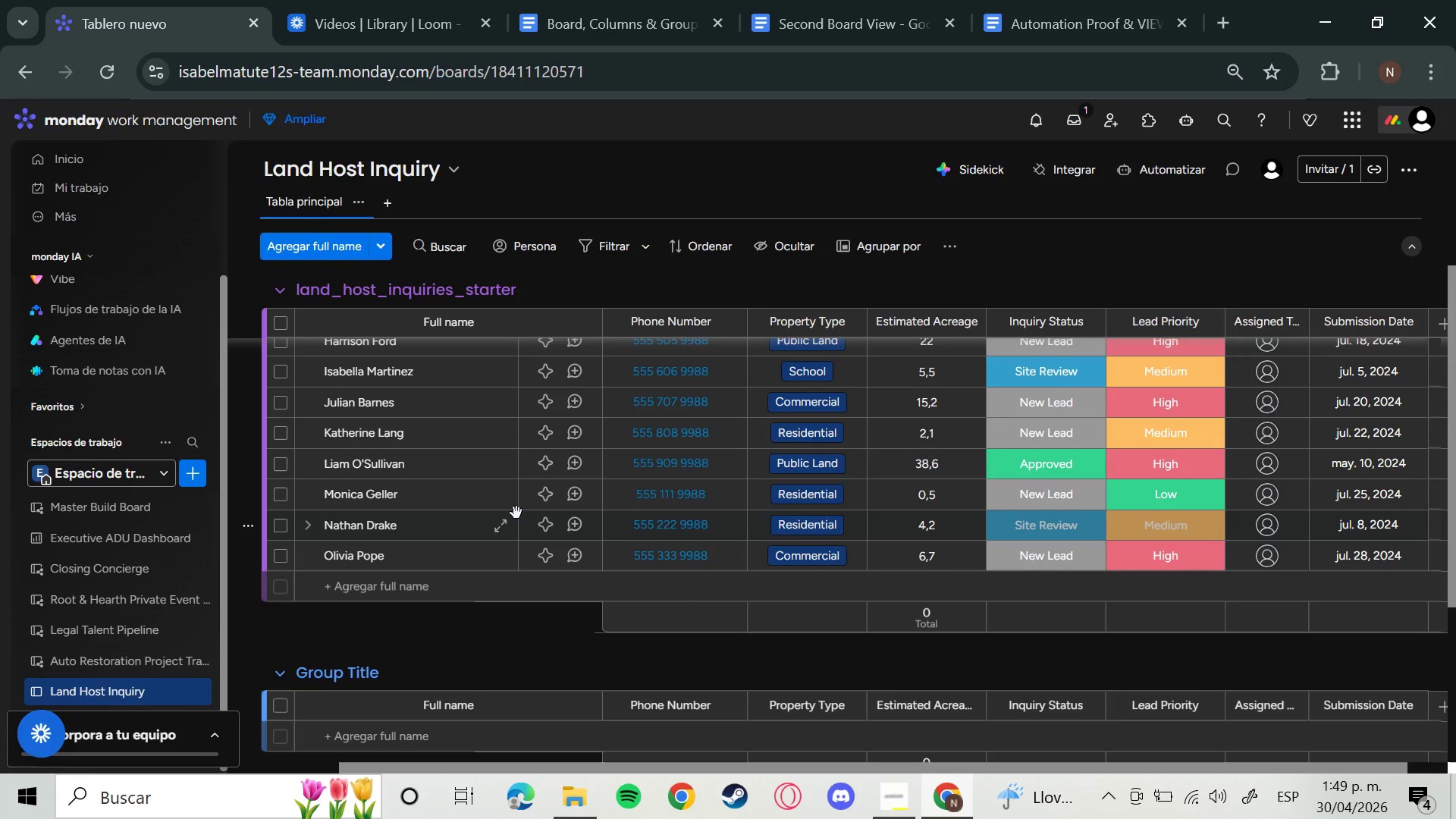 
scroll: coordinate [1260, 595], scroll_direction: up, amount: 7.0
 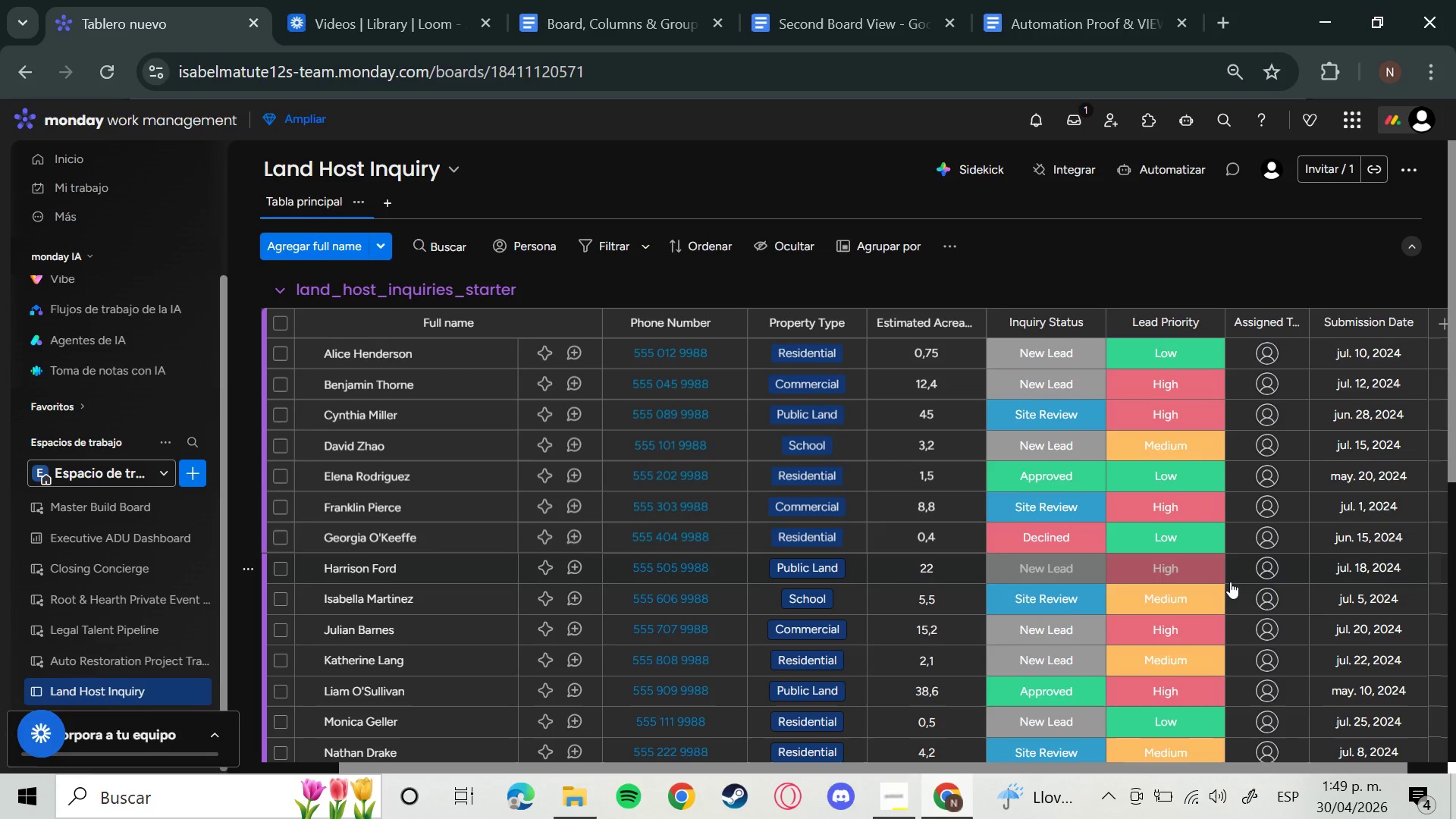 
wait(7.73)
 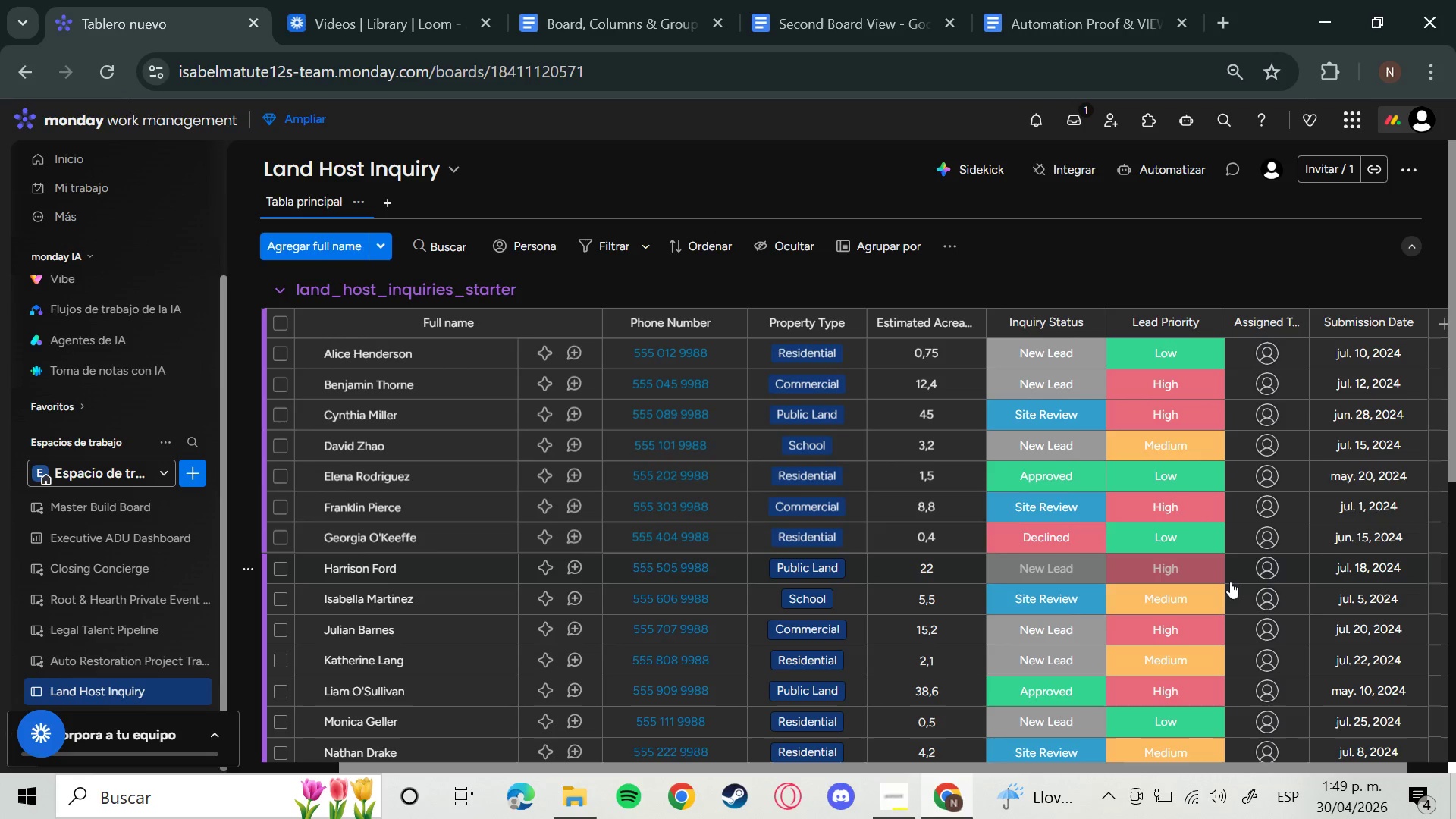 
left_click([1262, 347])
 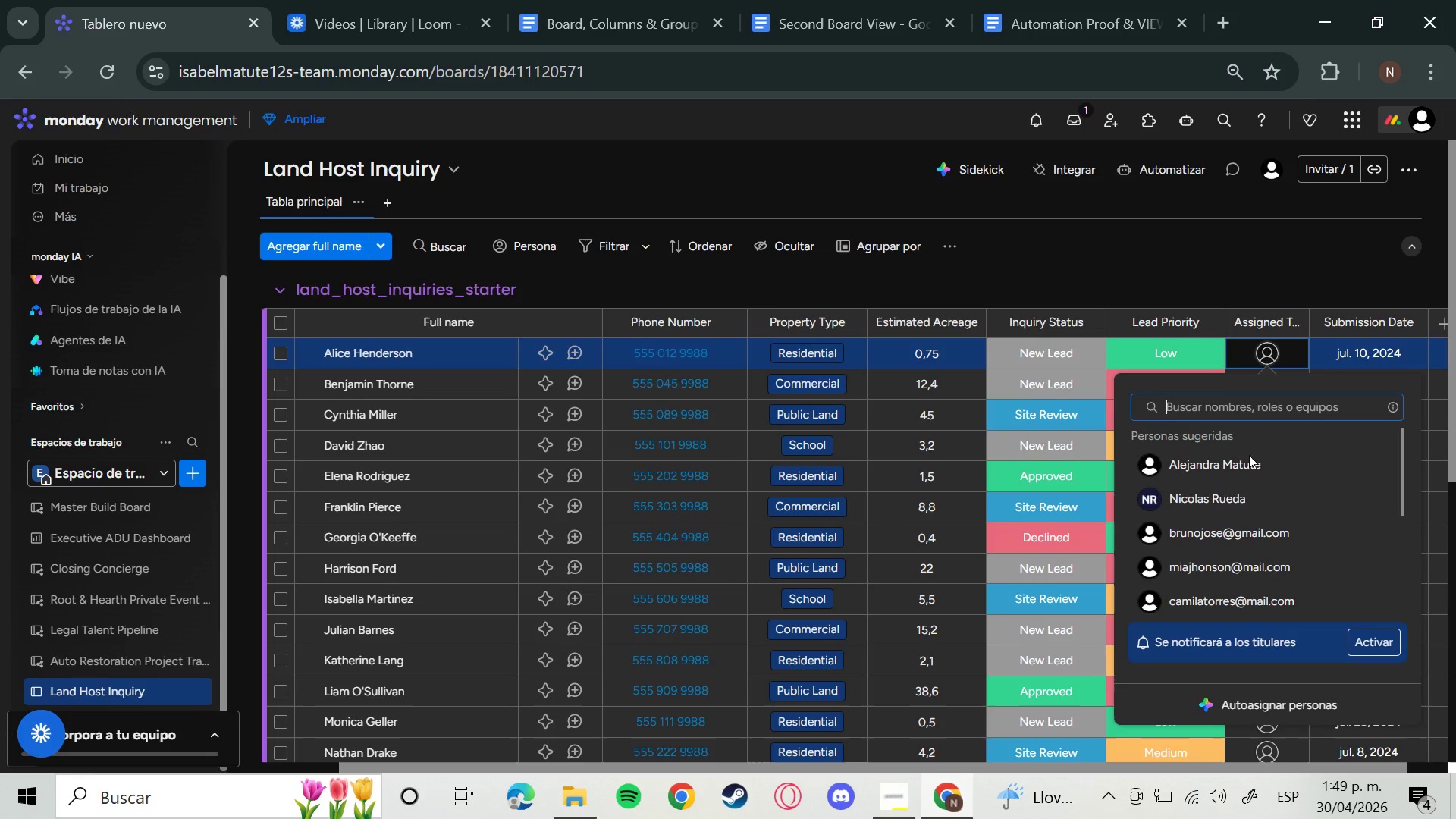 
left_click([1238, 500])
 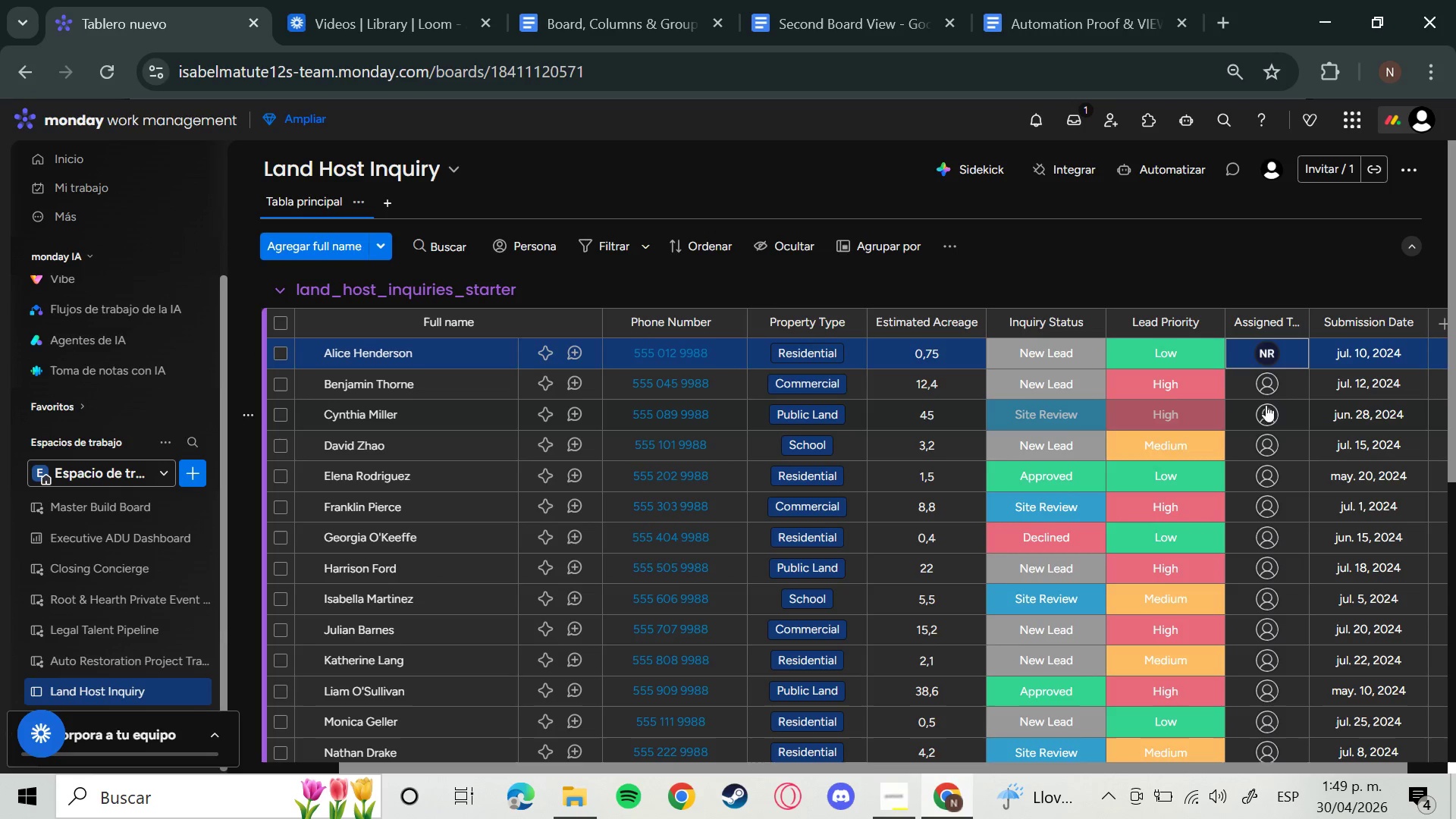 
left_click([1266, 385])
 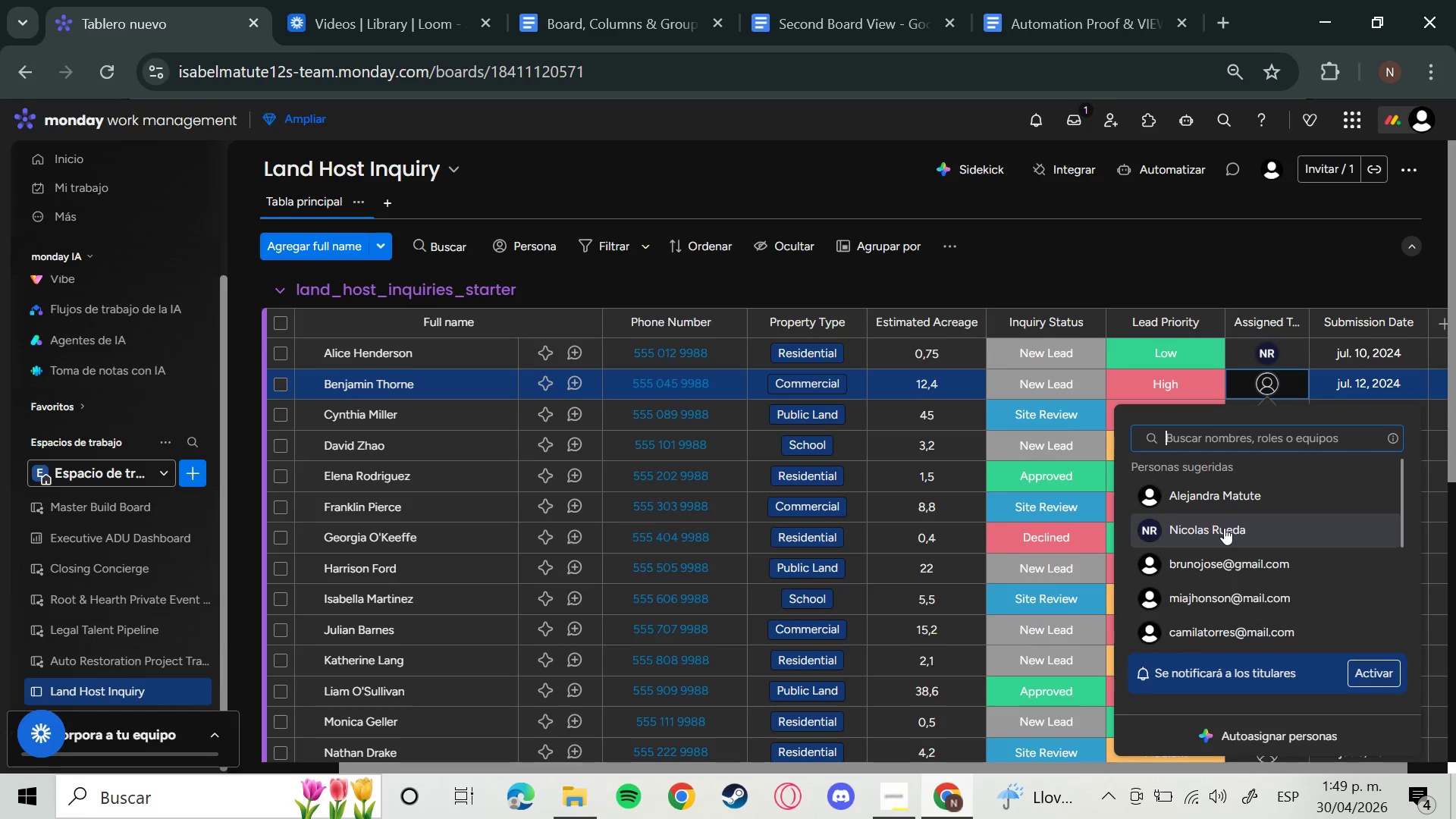 
left_click([1224, 528])
 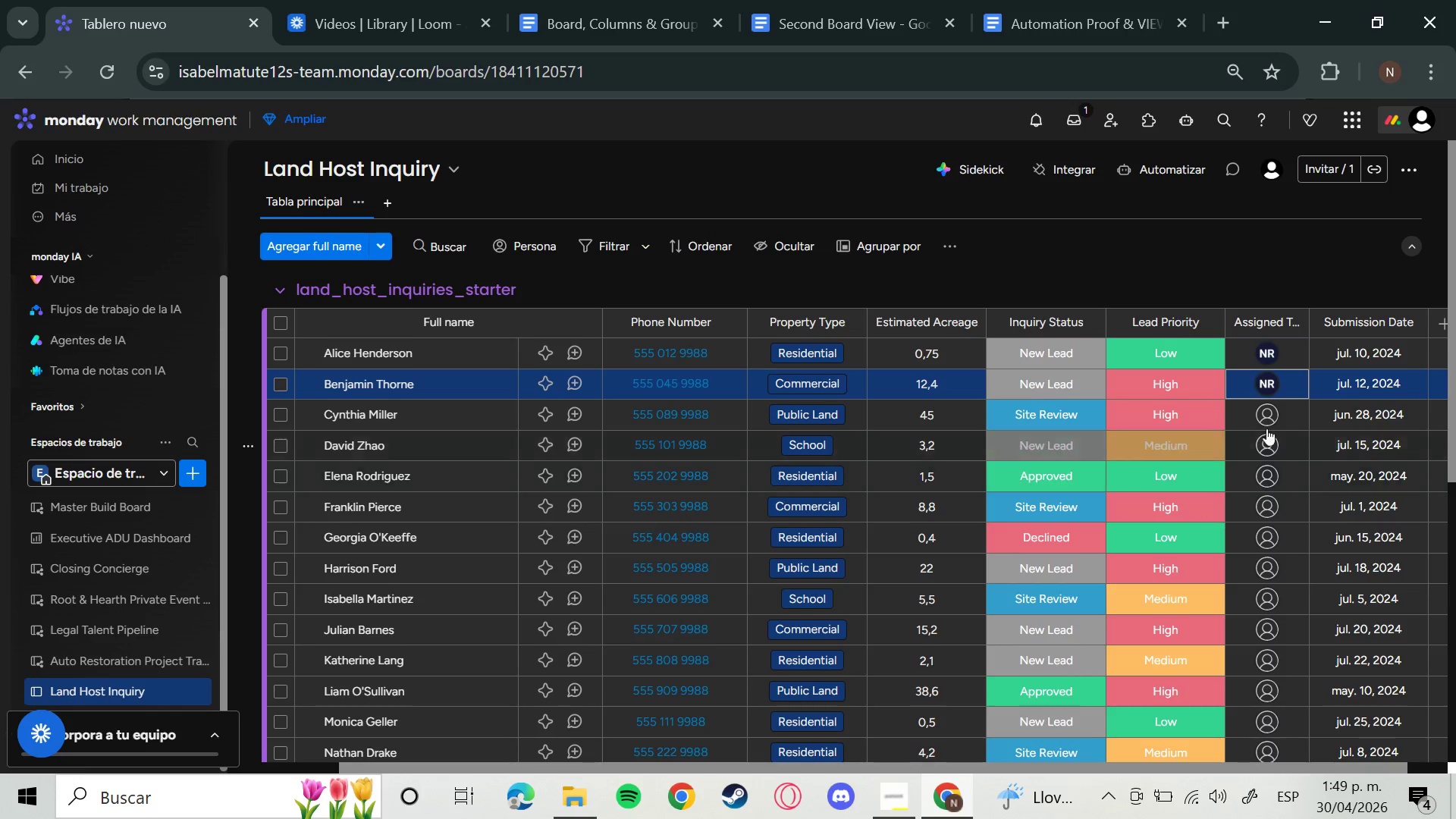 
left_click([1259, 413])
 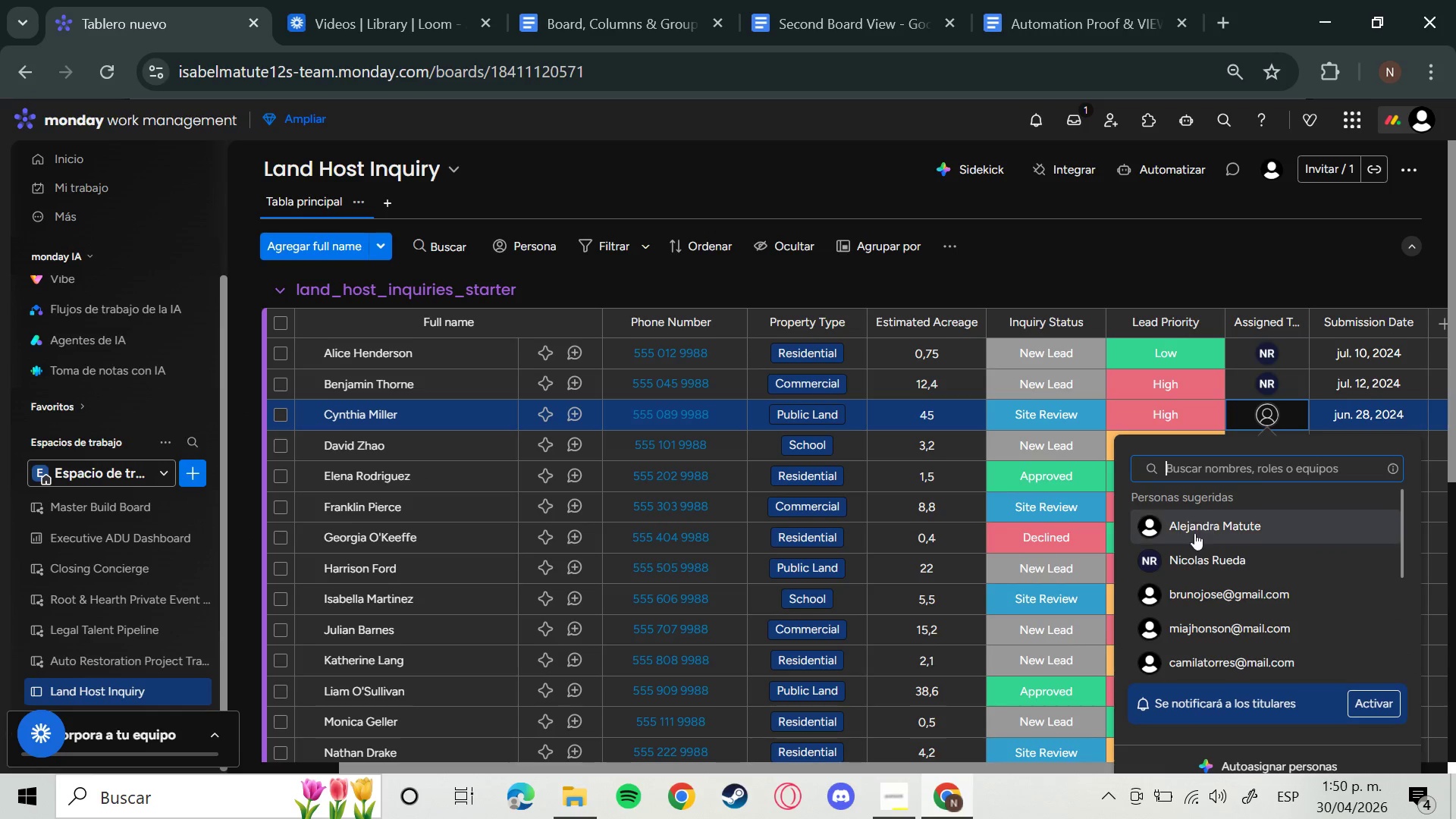 
left_click([1194, 533])
 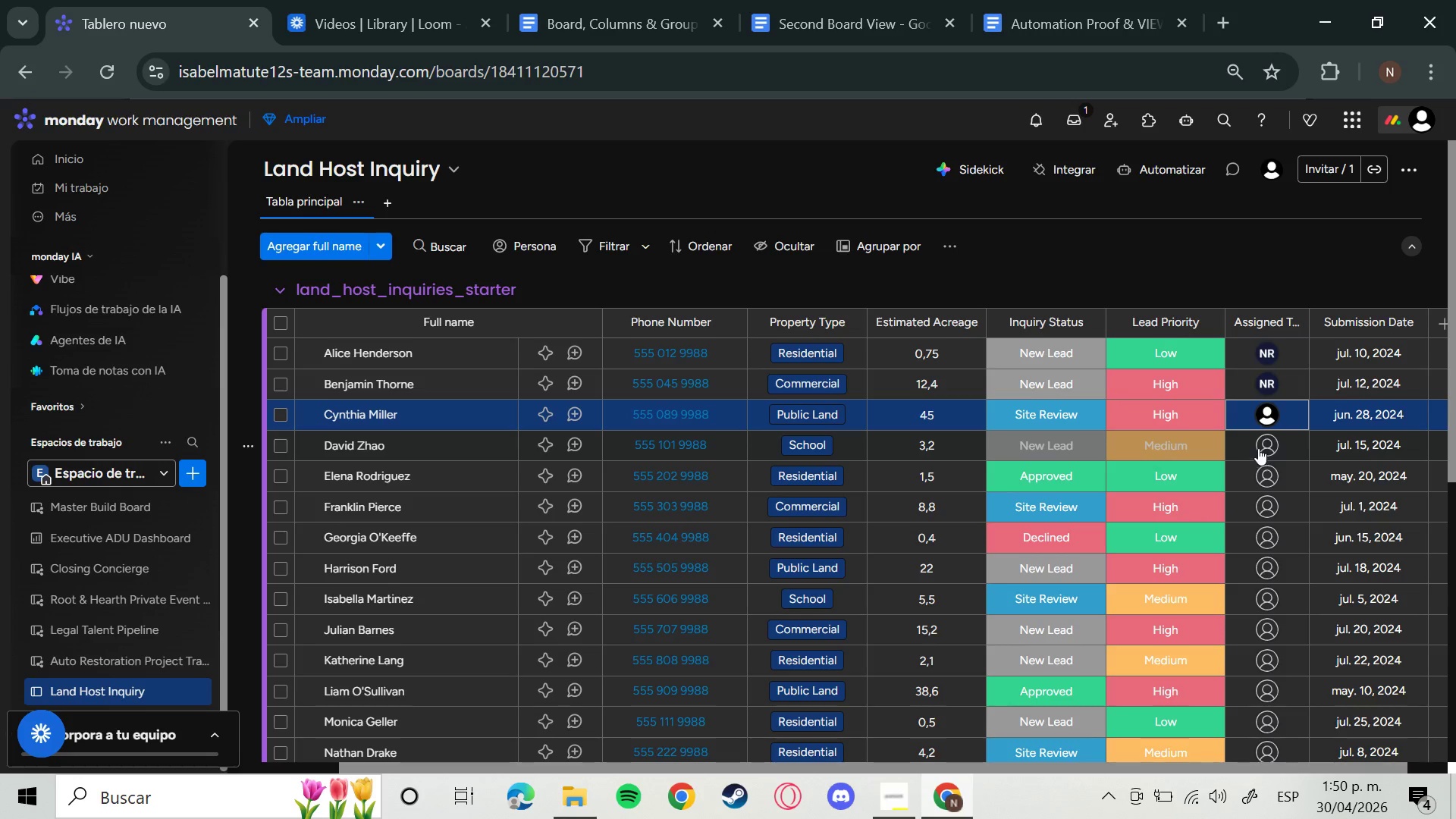 
left_click_drag(start_coordinate=[1260, 447], to_coordinate=[1263, 448])
 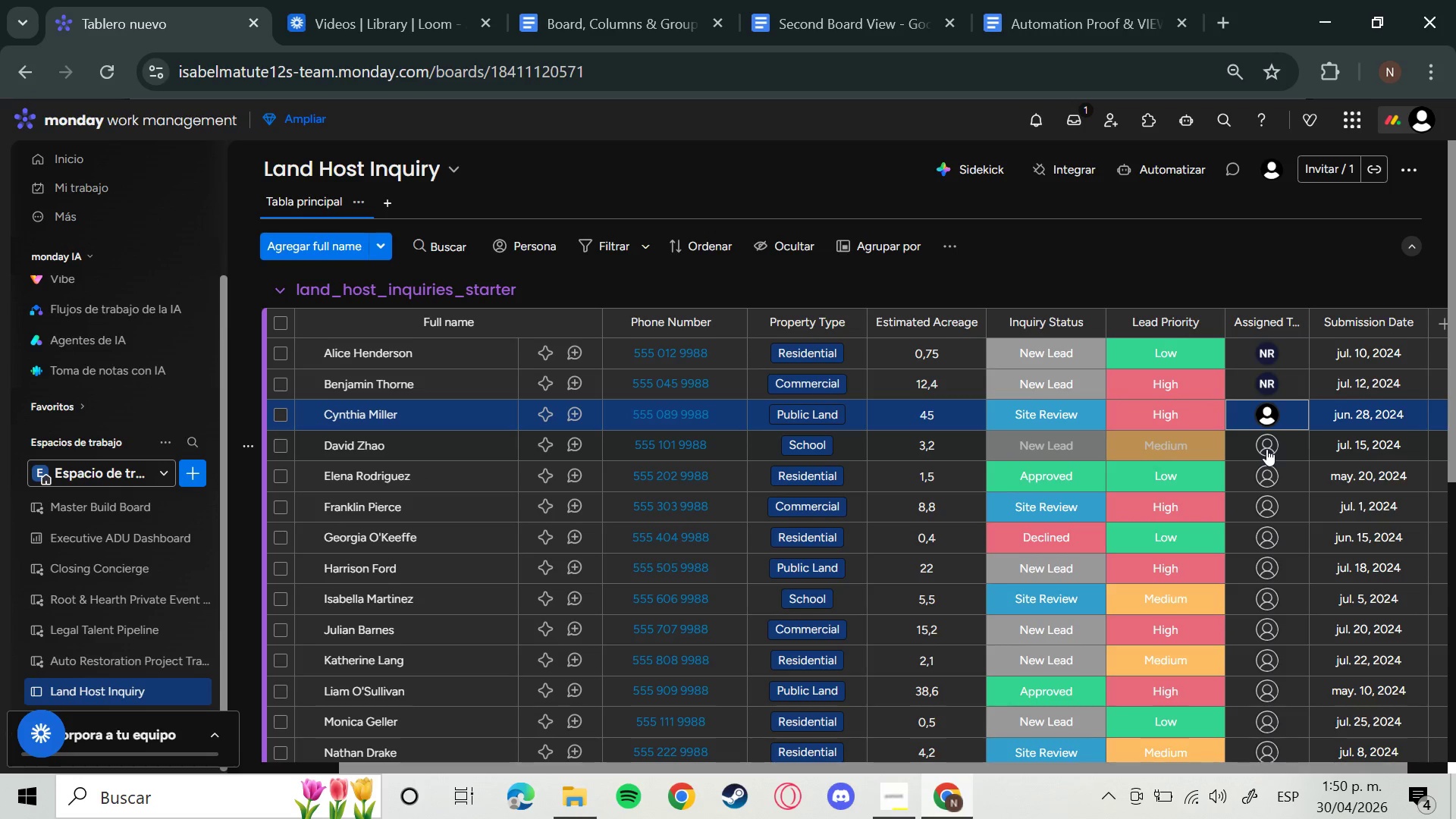 
left_click([1266, 449])
 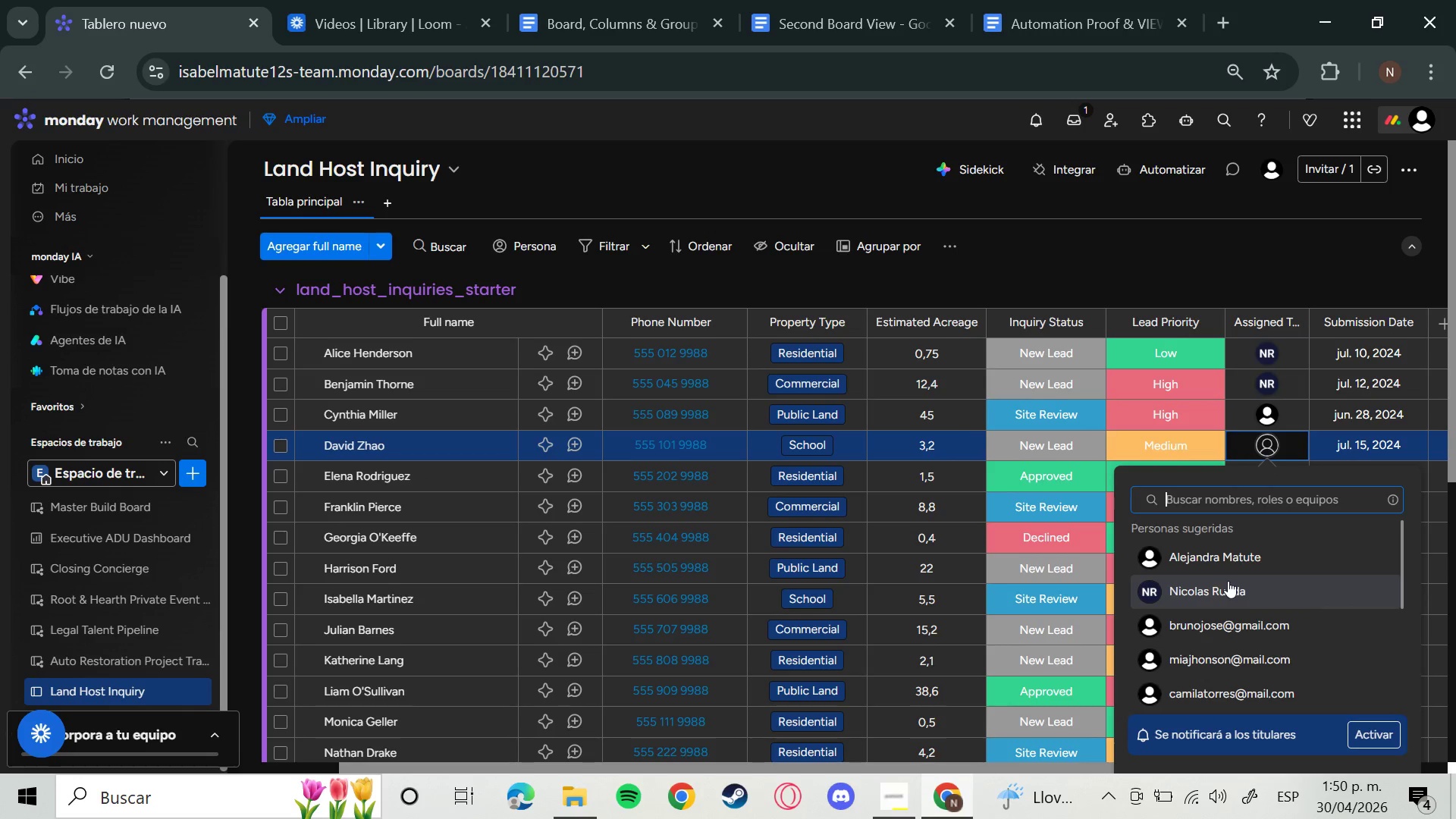 
left_click([1228, 581])
 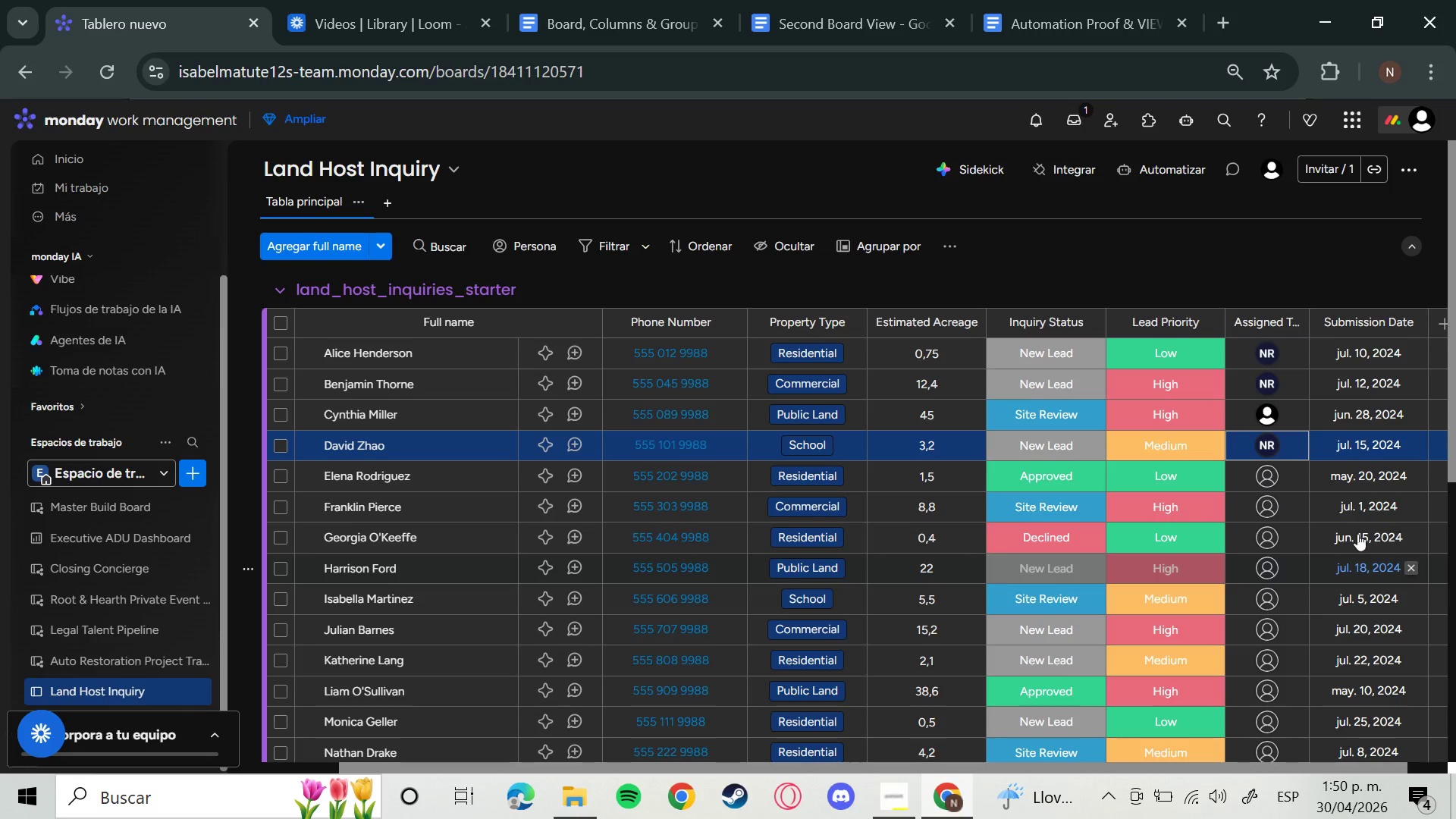 
left_click([1266, 473])
 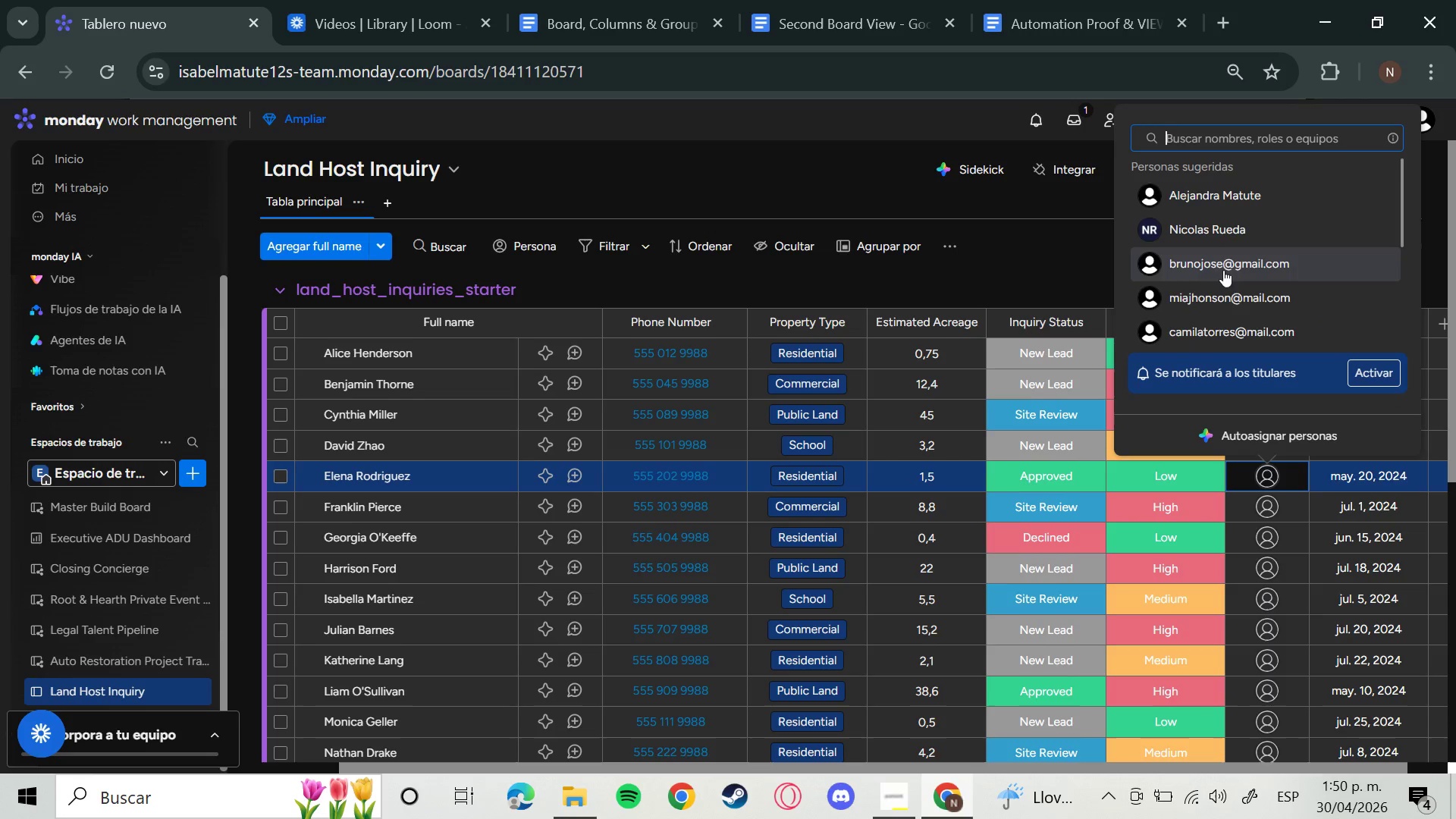 
left_click([1221, 265])
 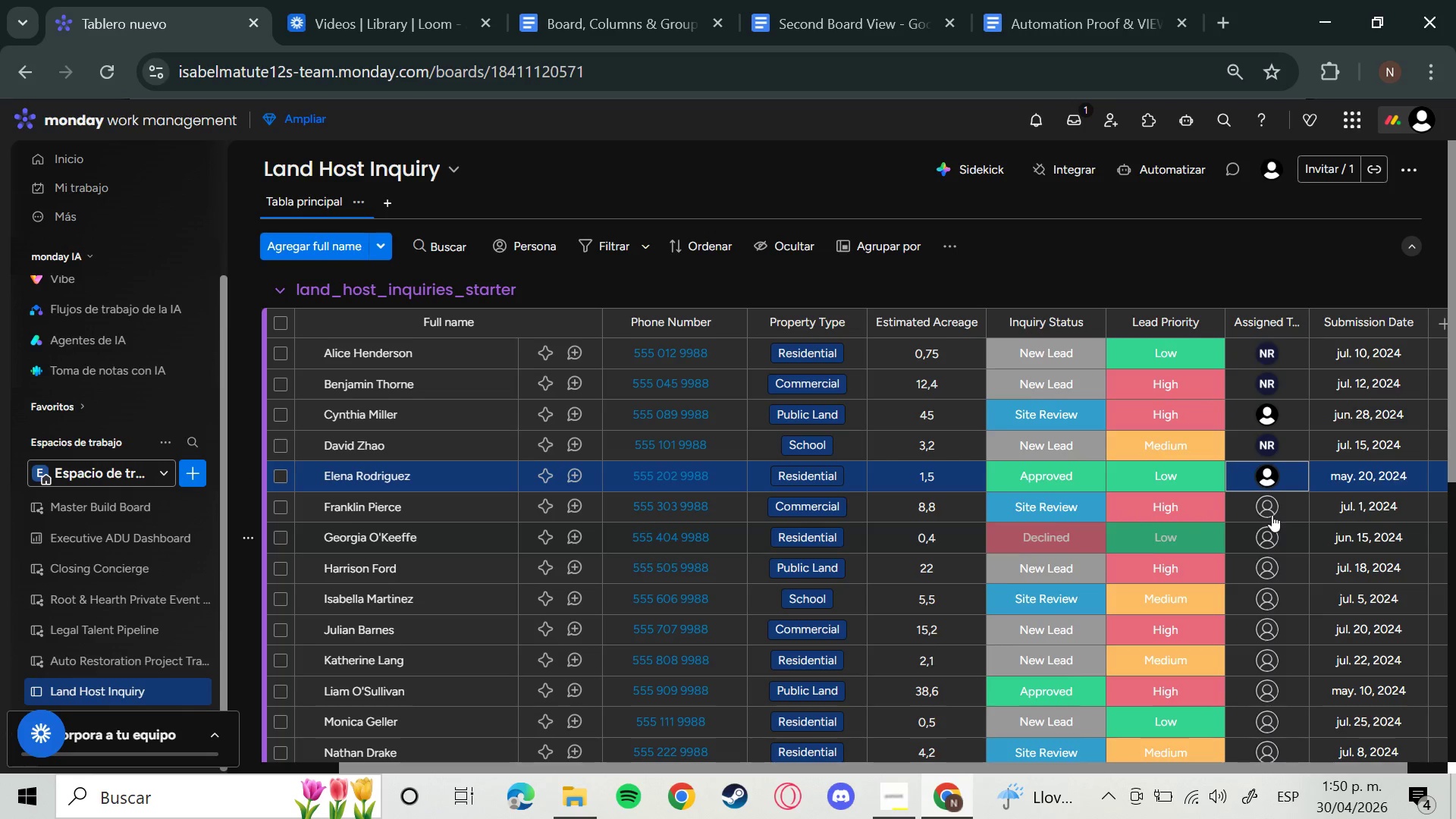 
scroll: coordinate [1267, 512], scroll_direction: down, amount: 1.0
 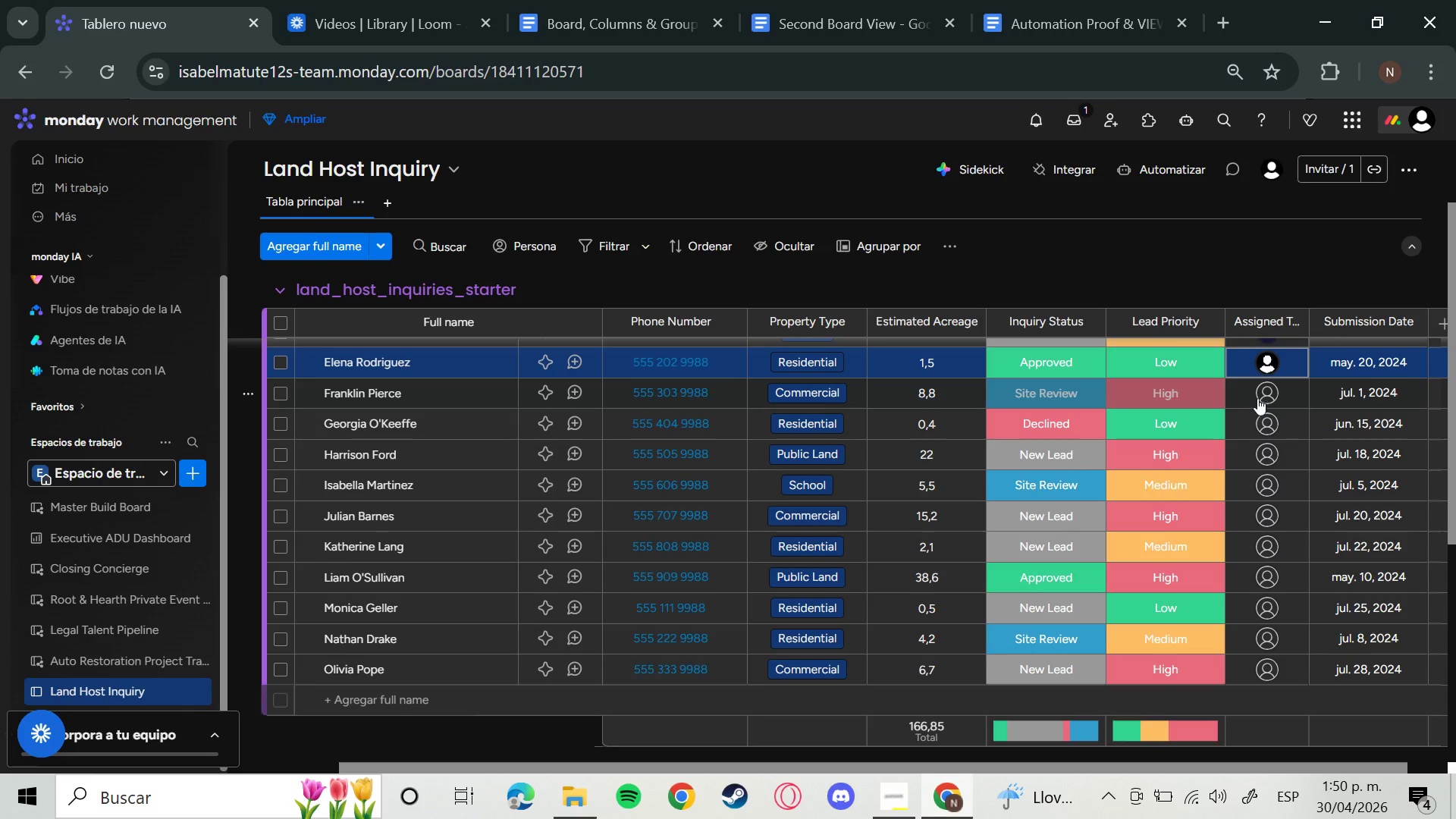 
left_click([1260, 397])
 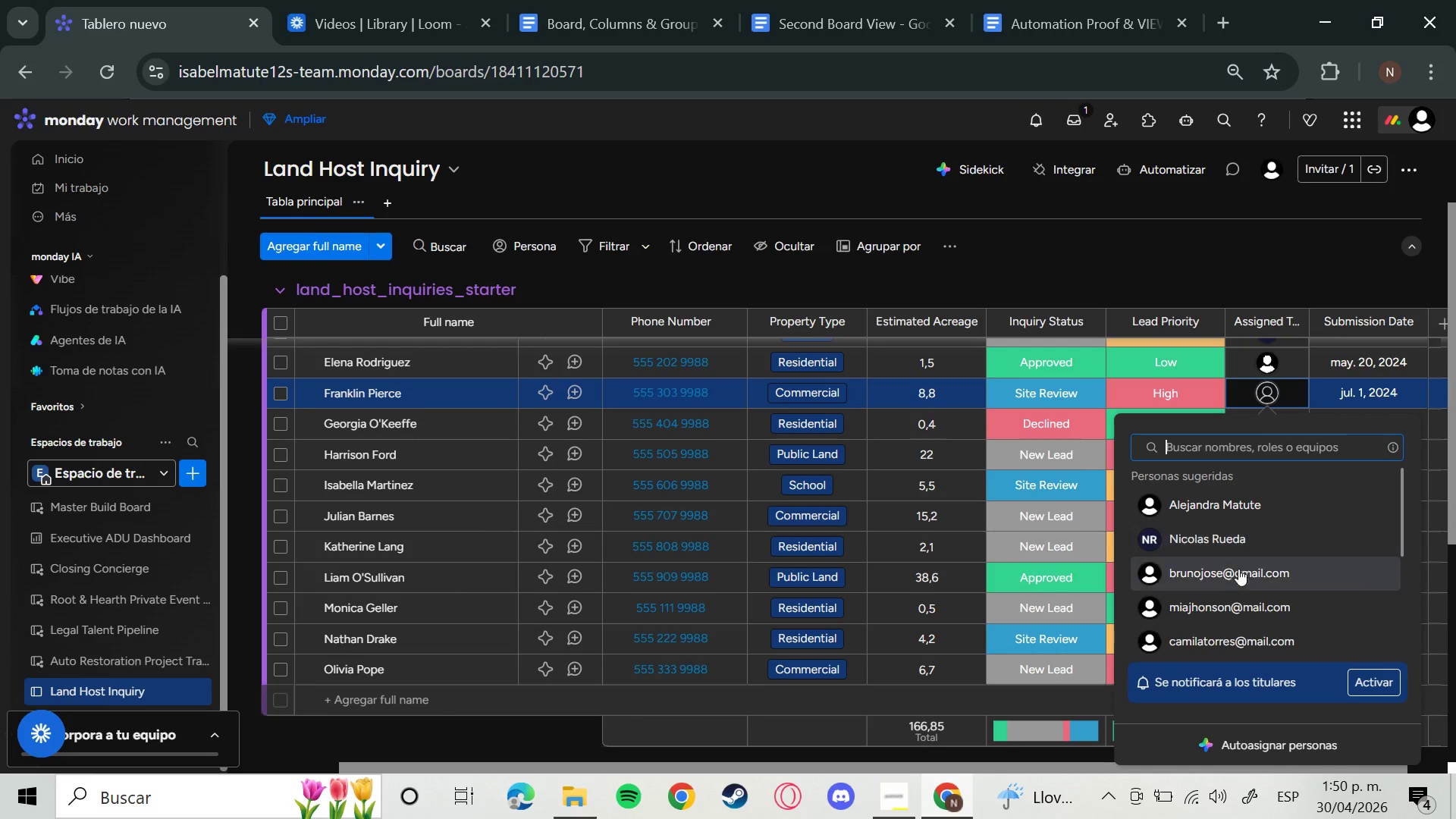 
left_click([1235, 576])
 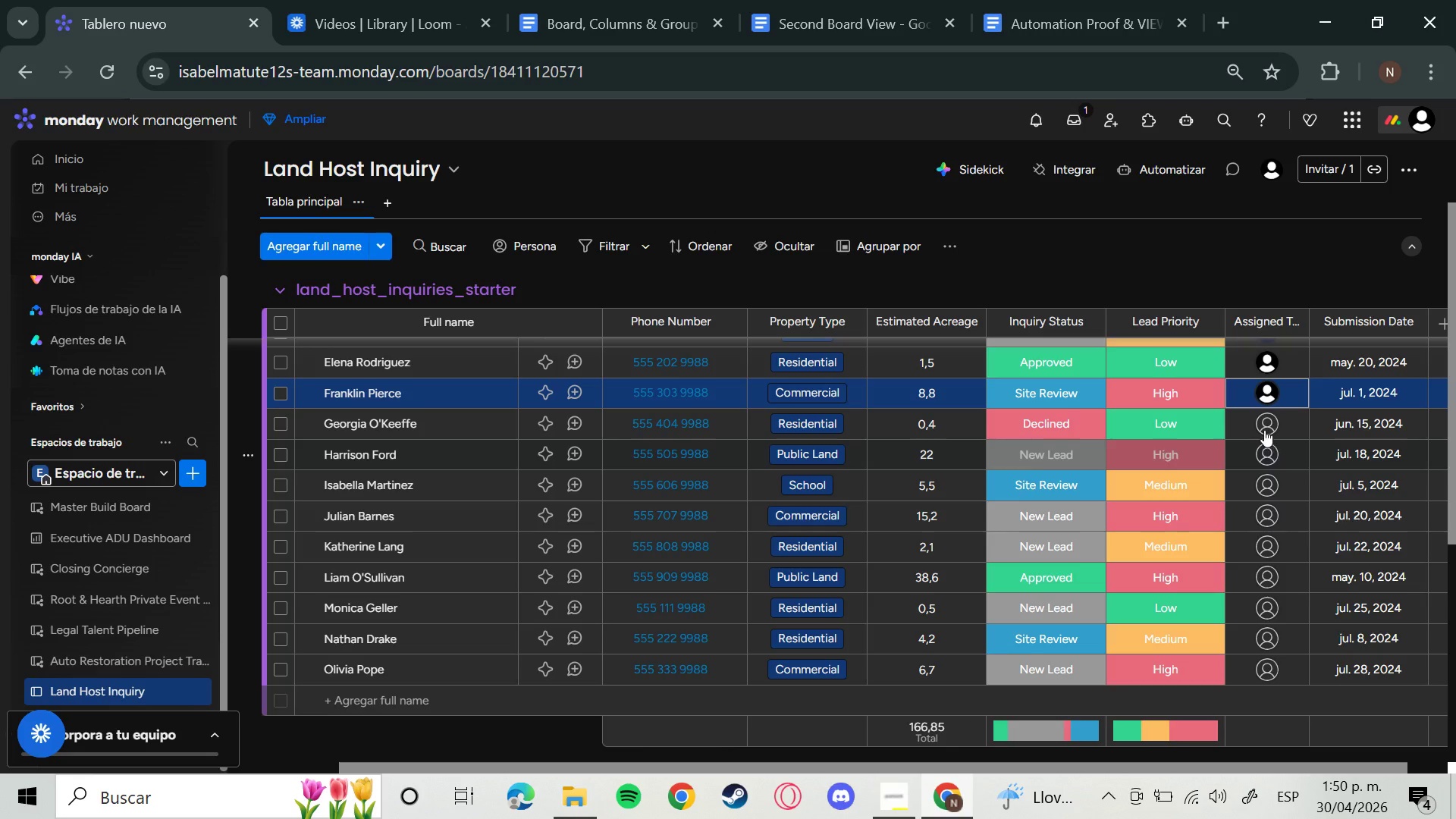 
left_click([1263, 429])
 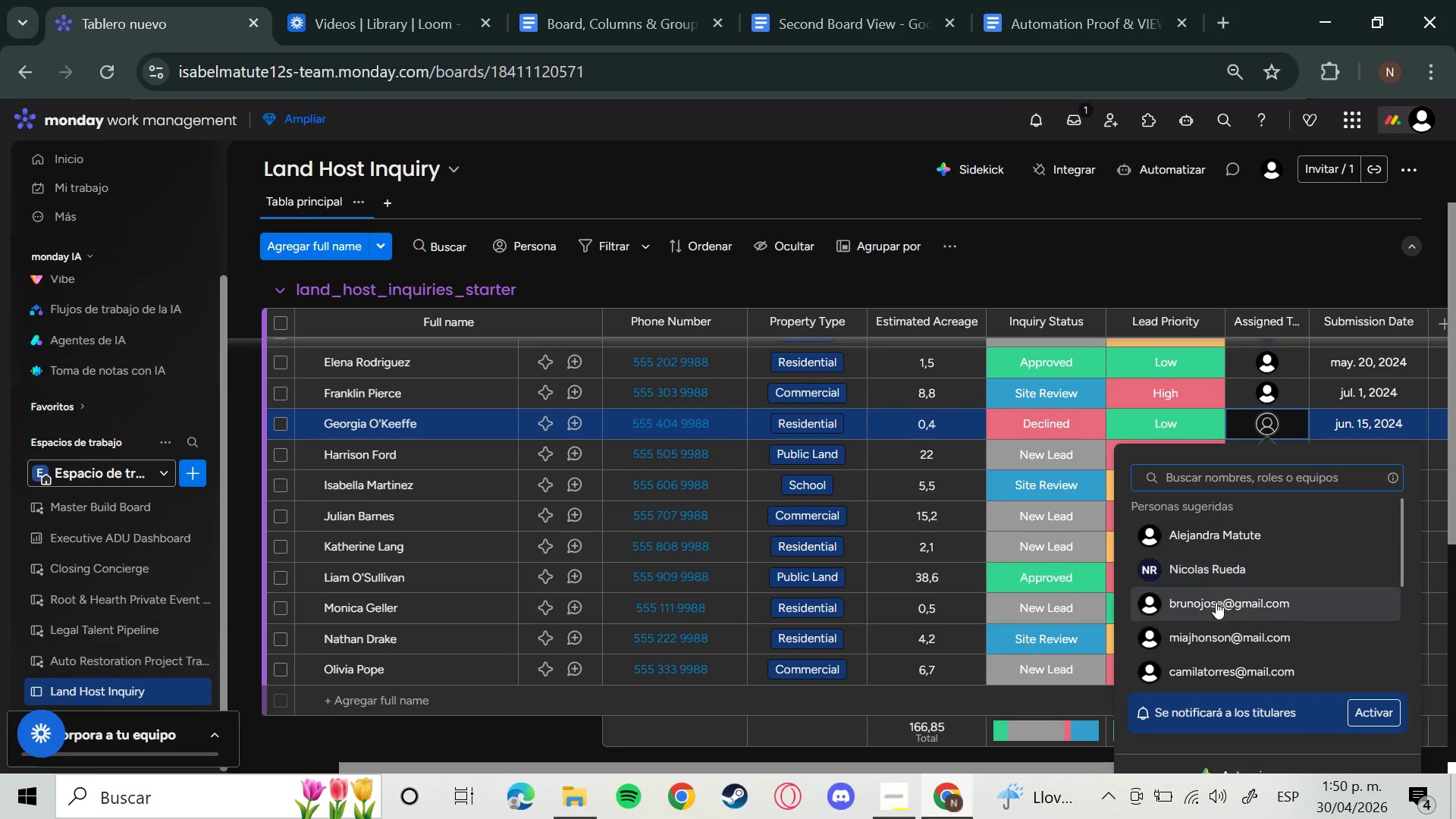 
left_click([1216, 602])
 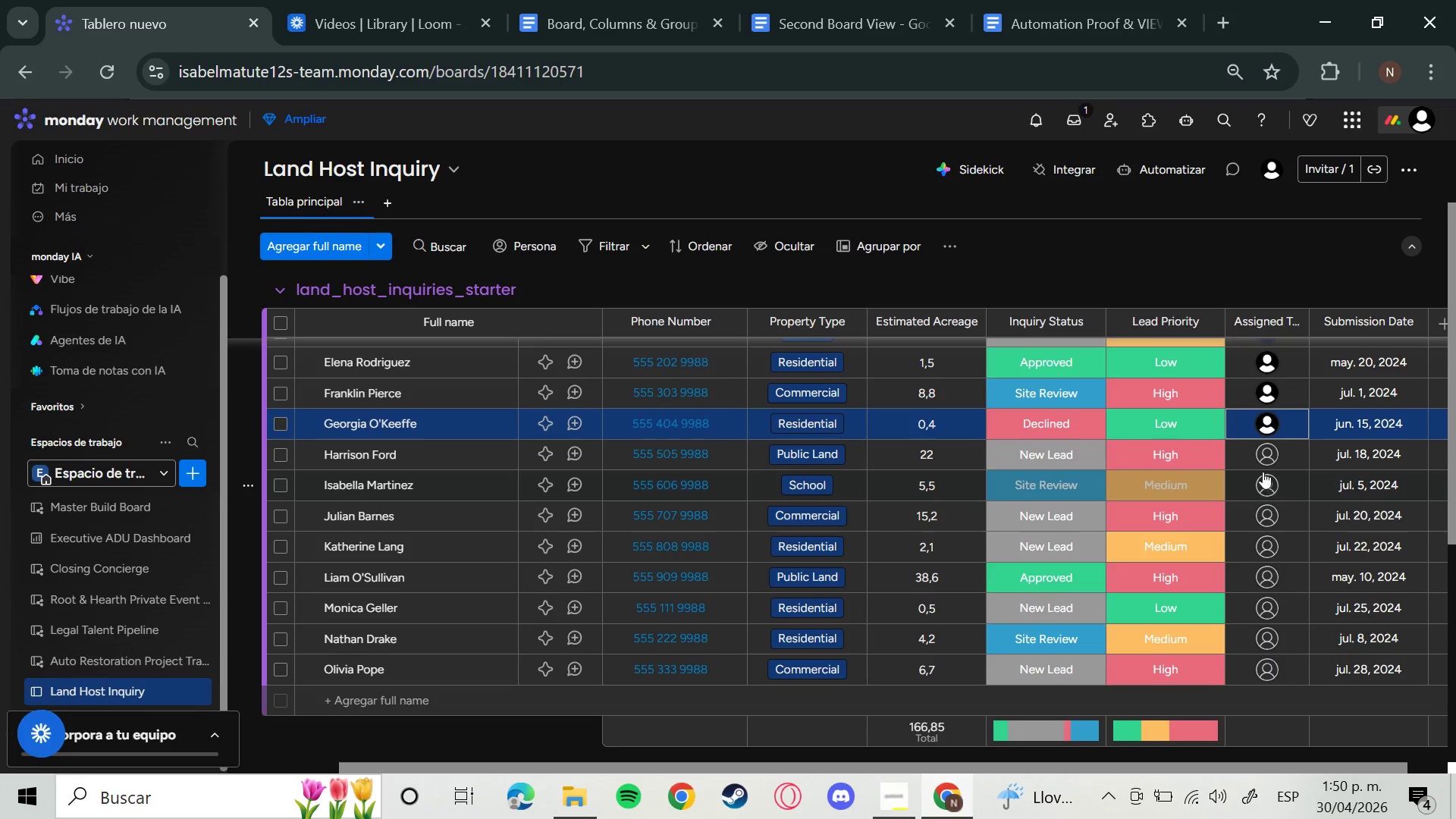 
left_click([1260, 467])
 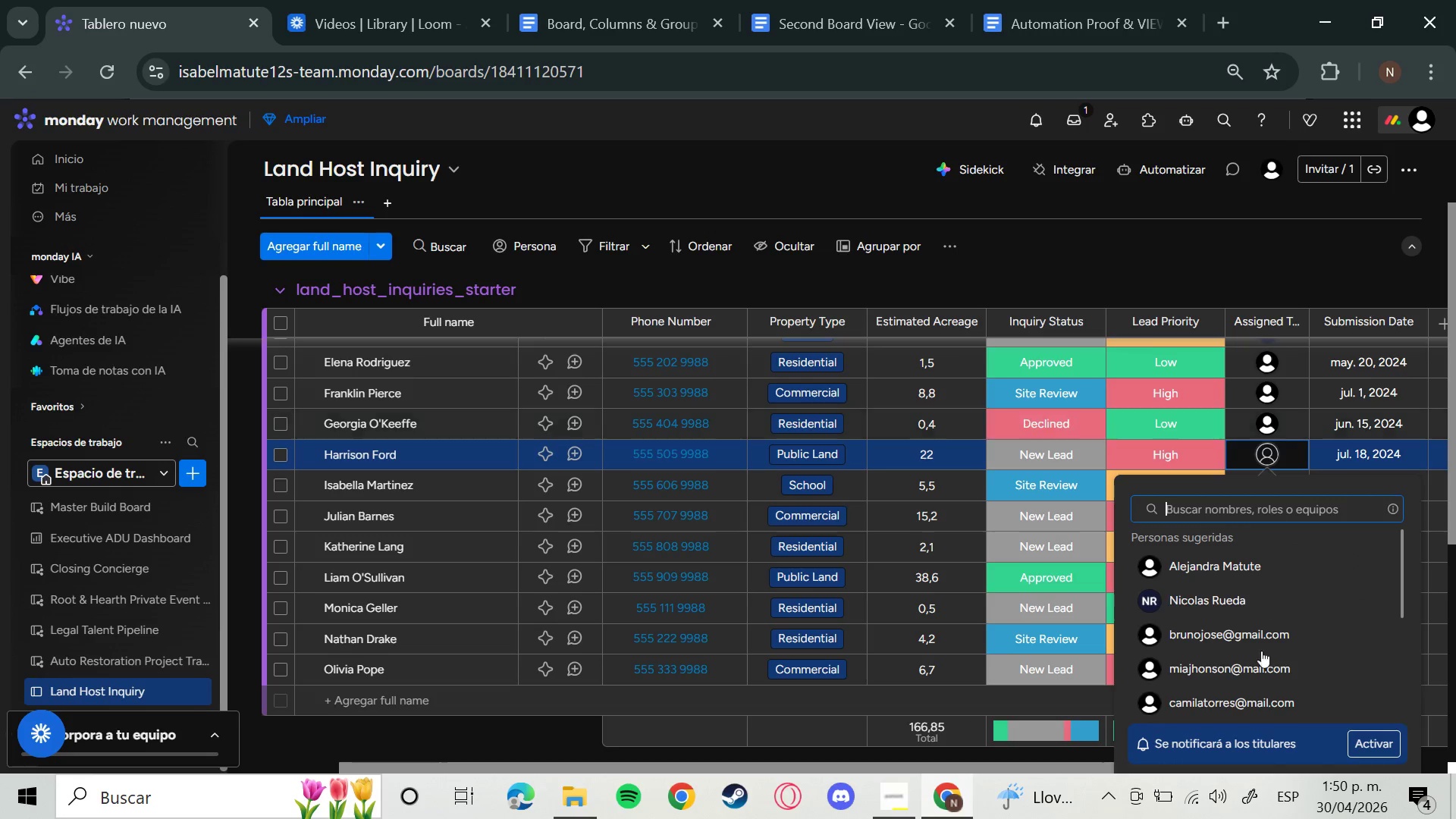 
left_click([1256, 679])
 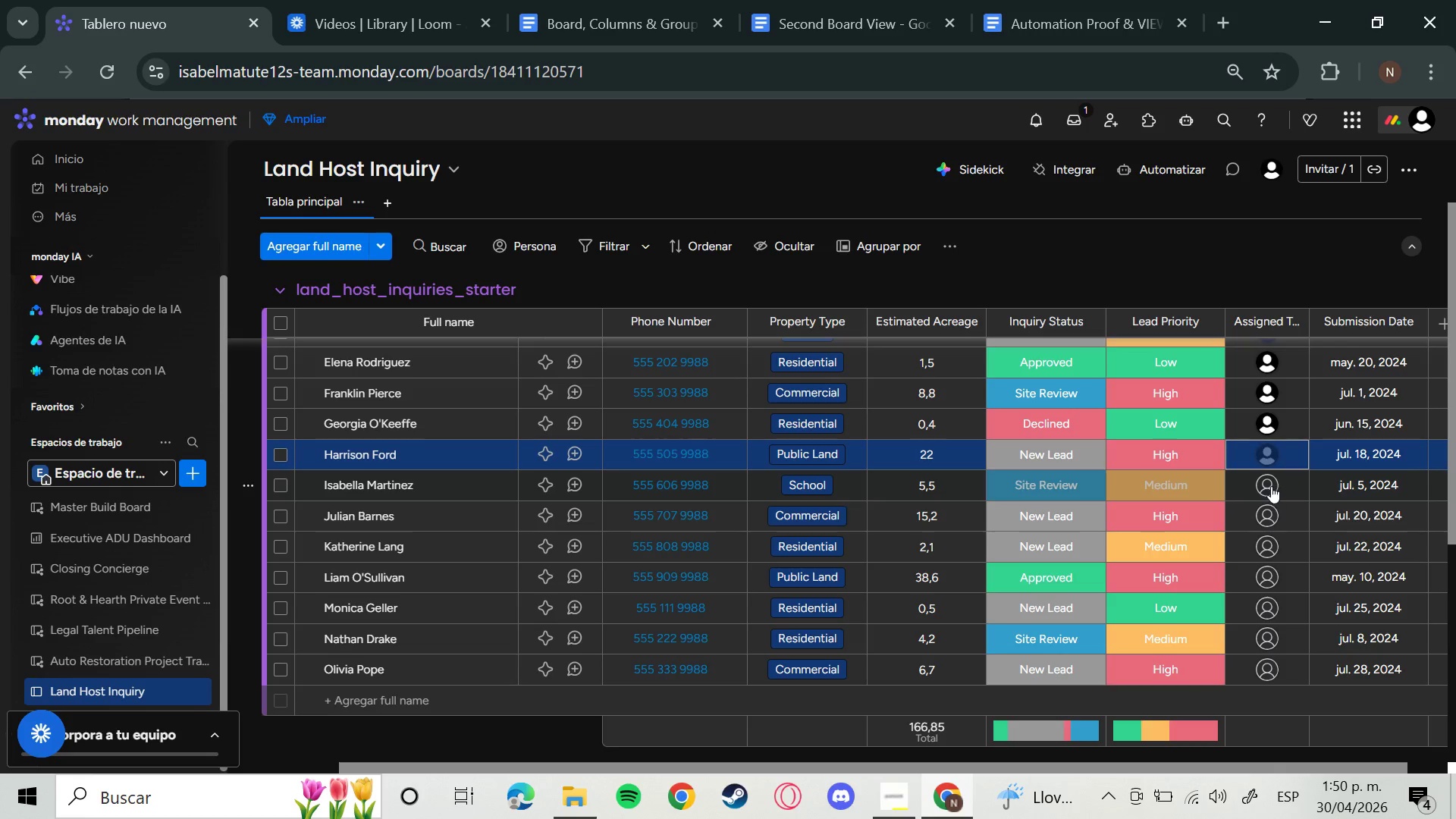 
left_click([1270, 486])
 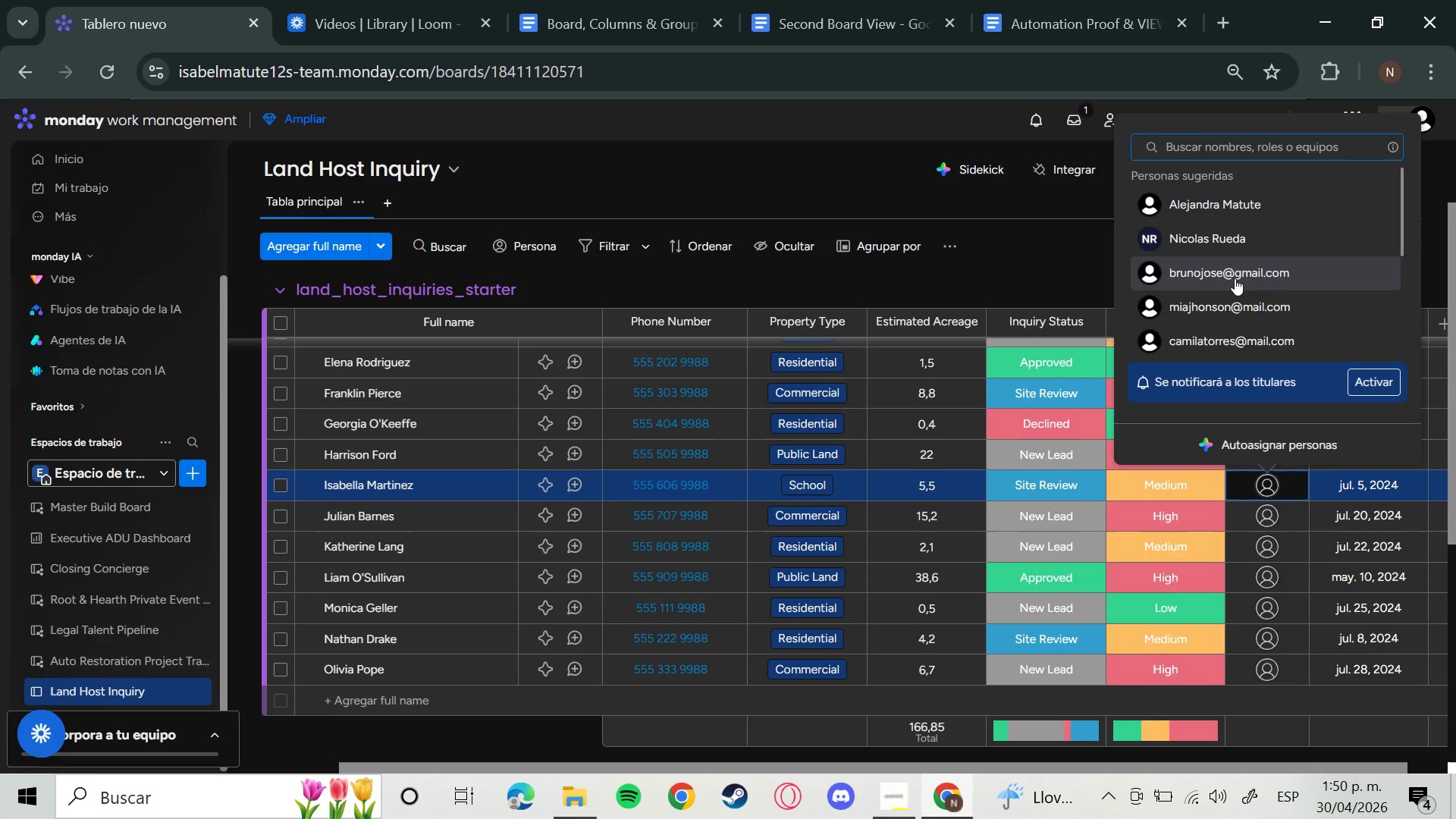 
left_click([1234, 277])
 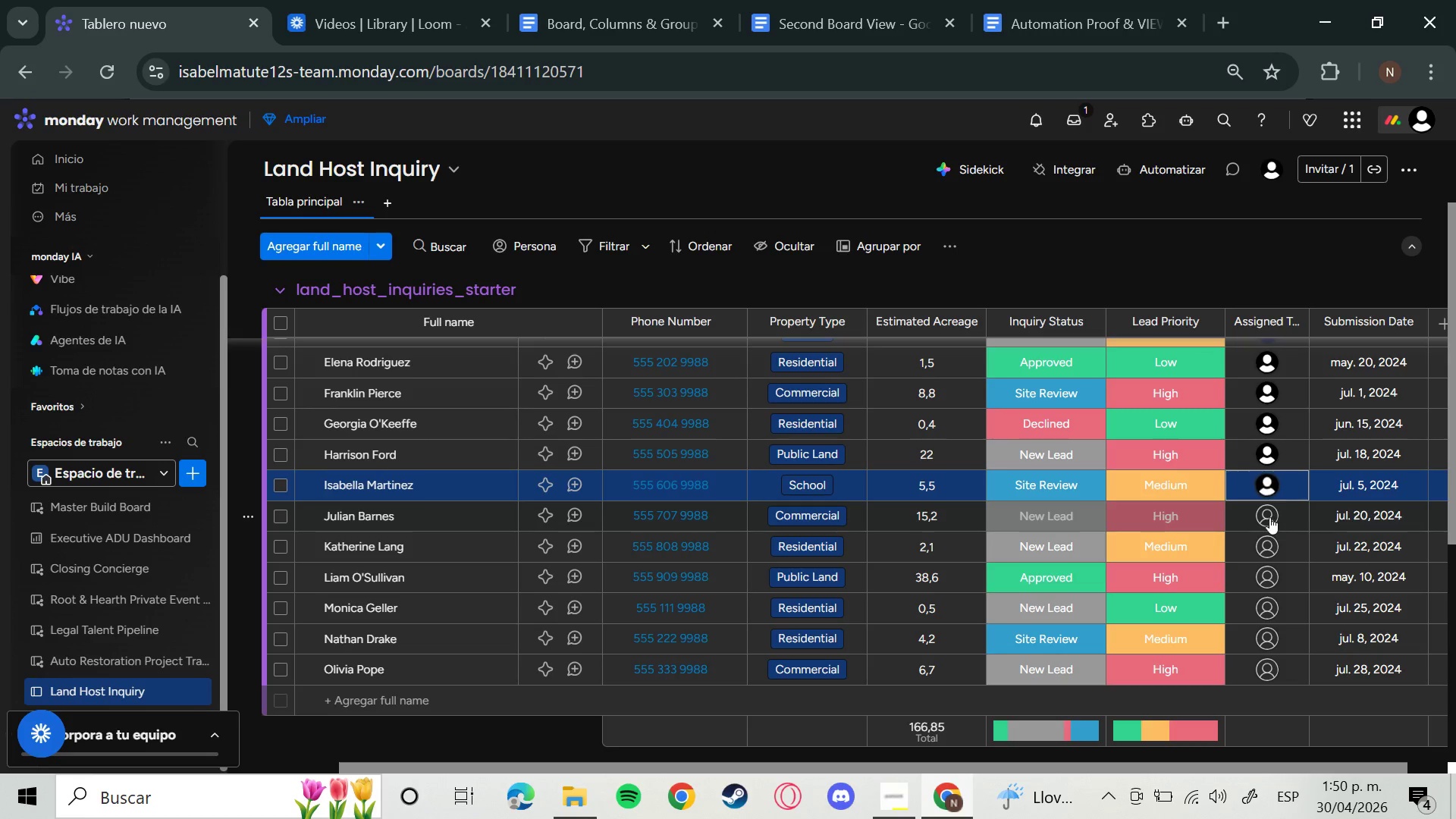 
left_click([1269, 518])
 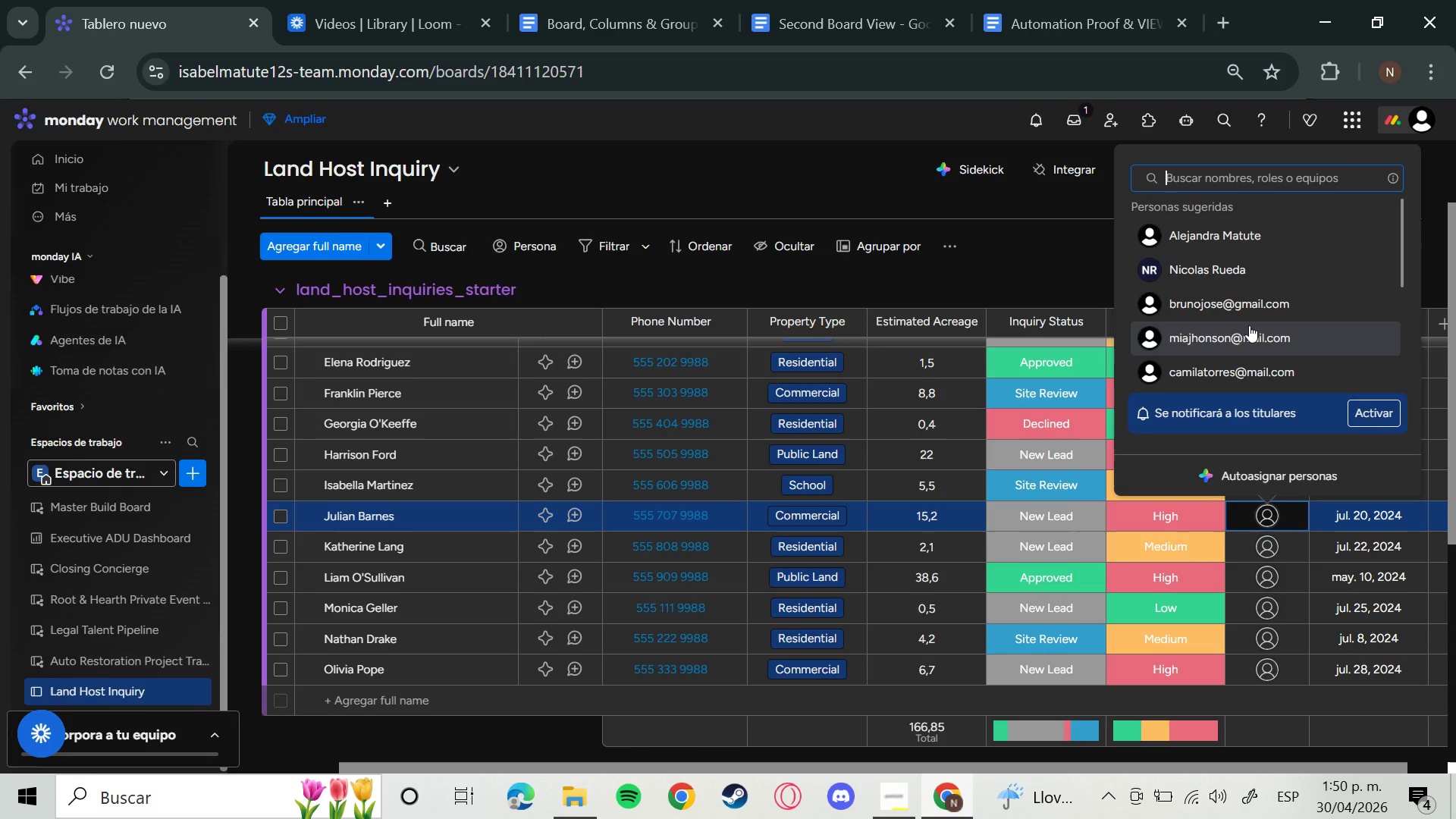 
left_click([1248, 312])
 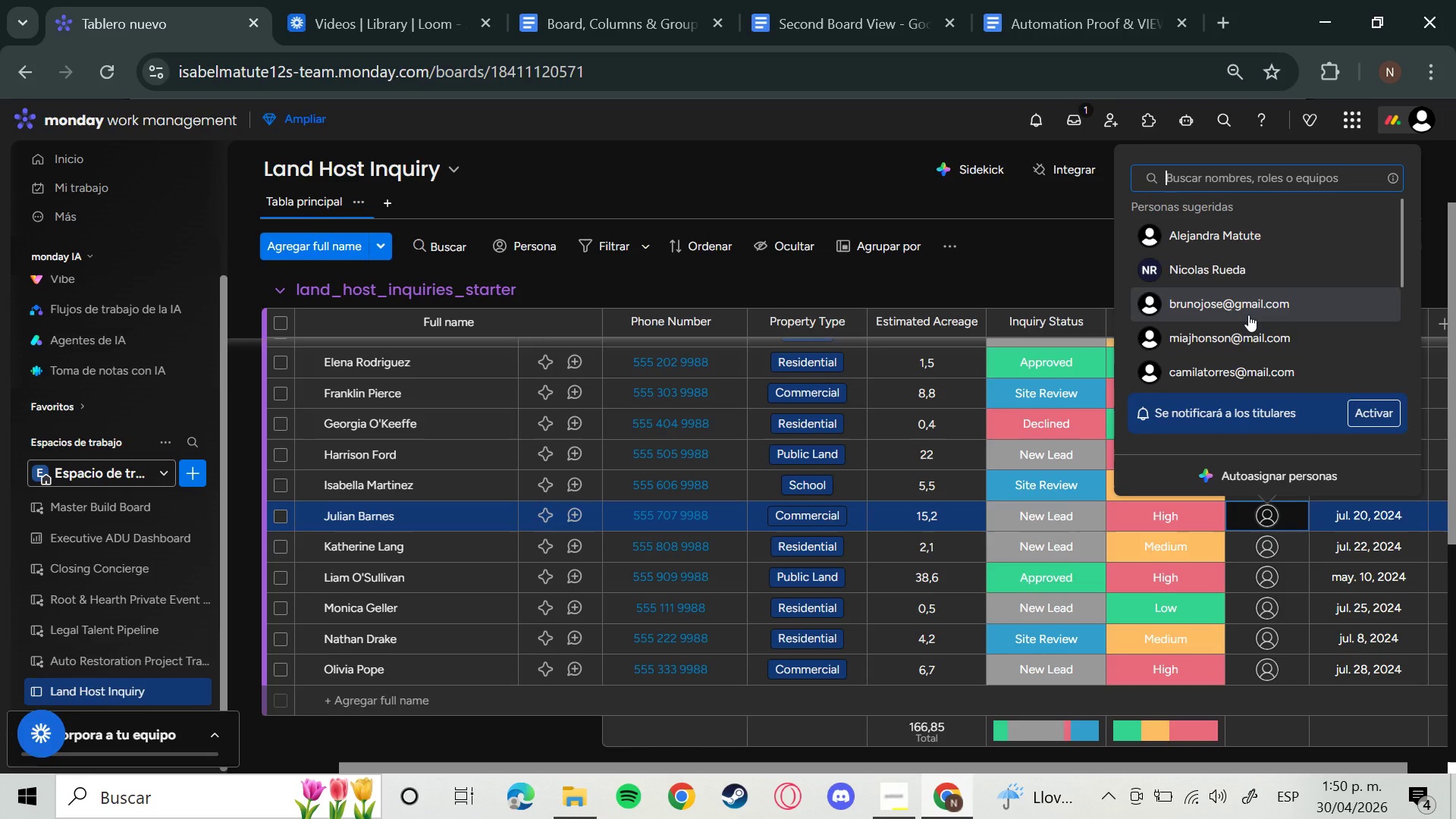 
wait(5.25)
 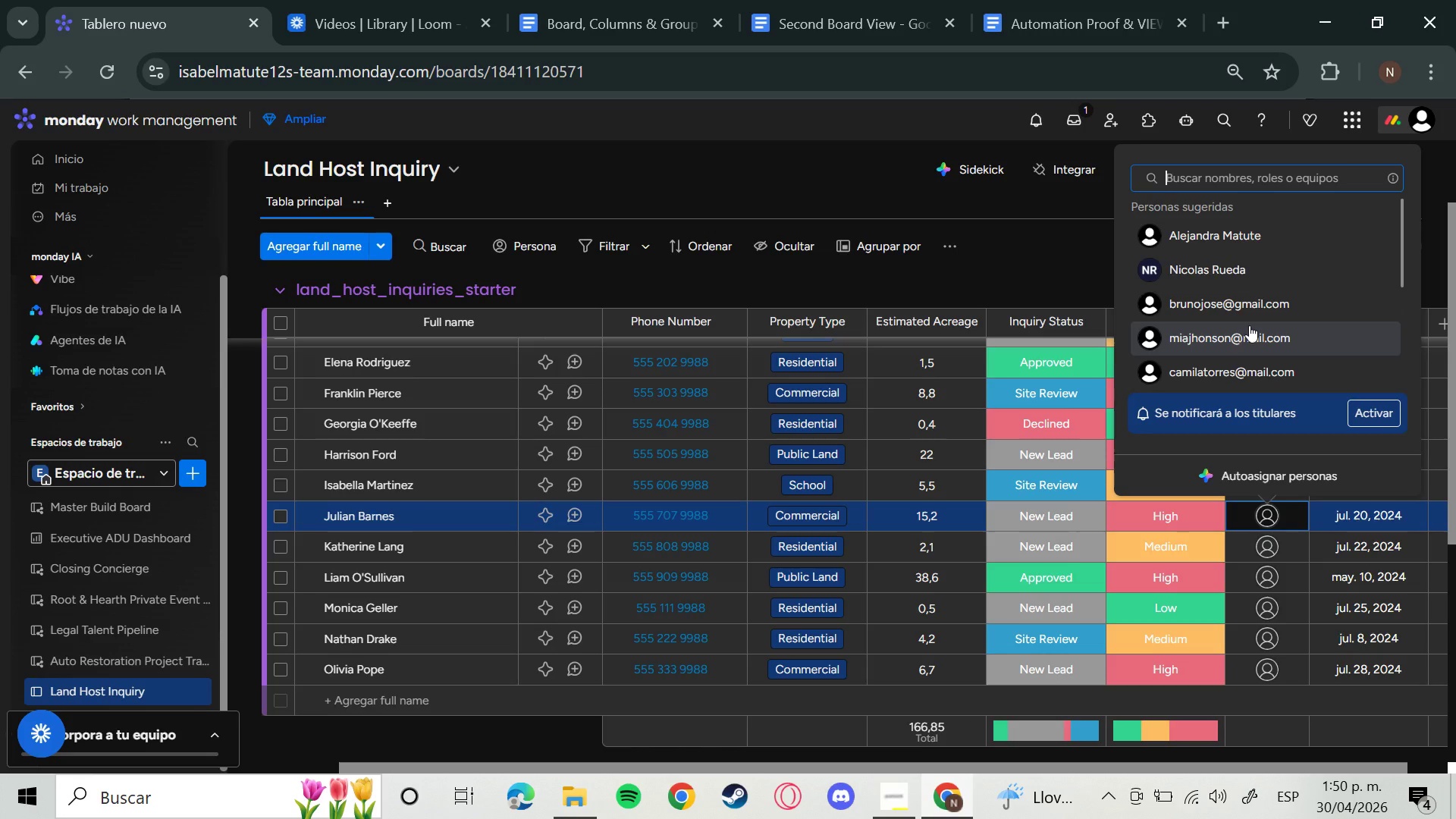 
left_click([1267, 545])
 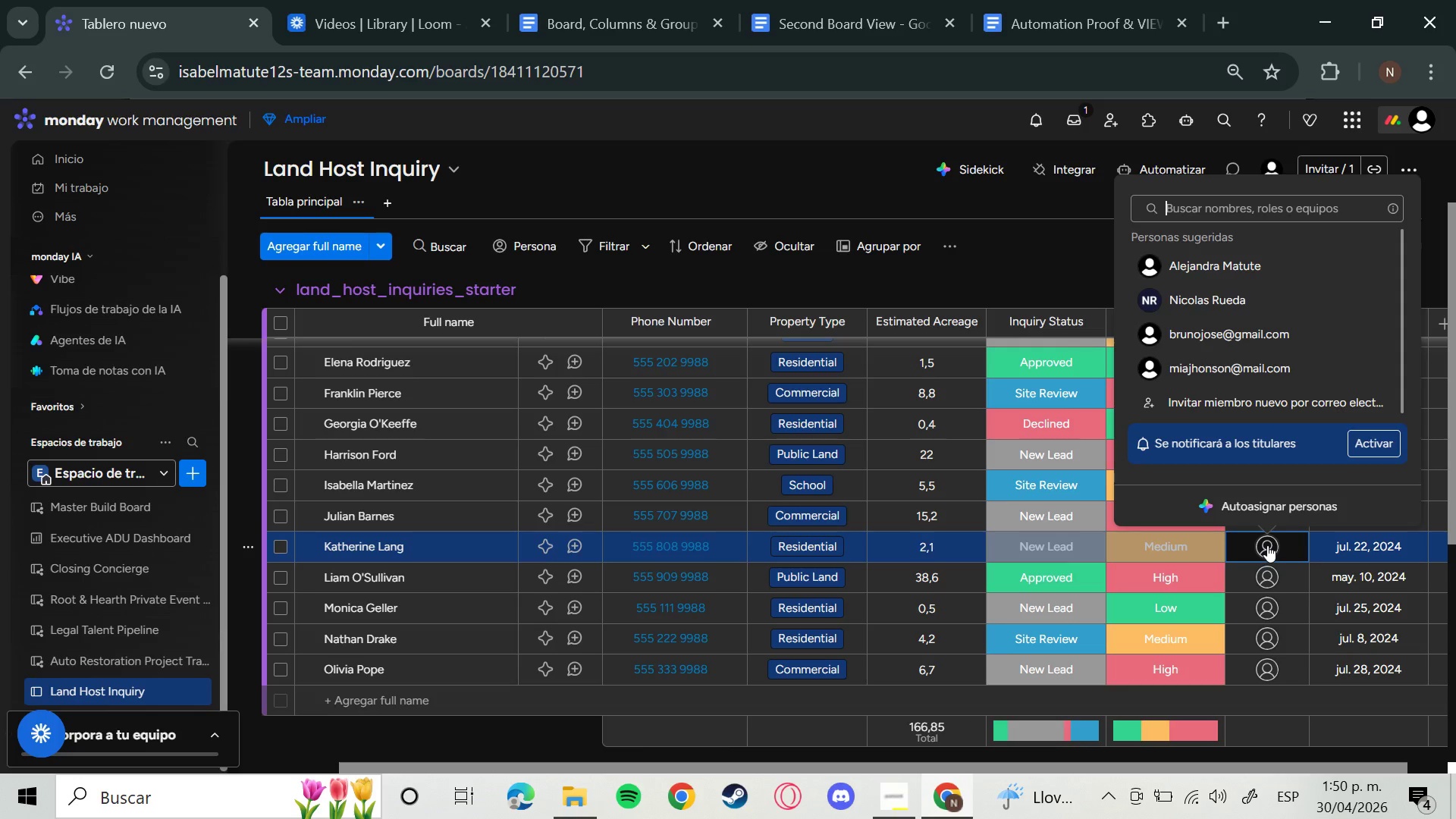 
wait(5.66)
 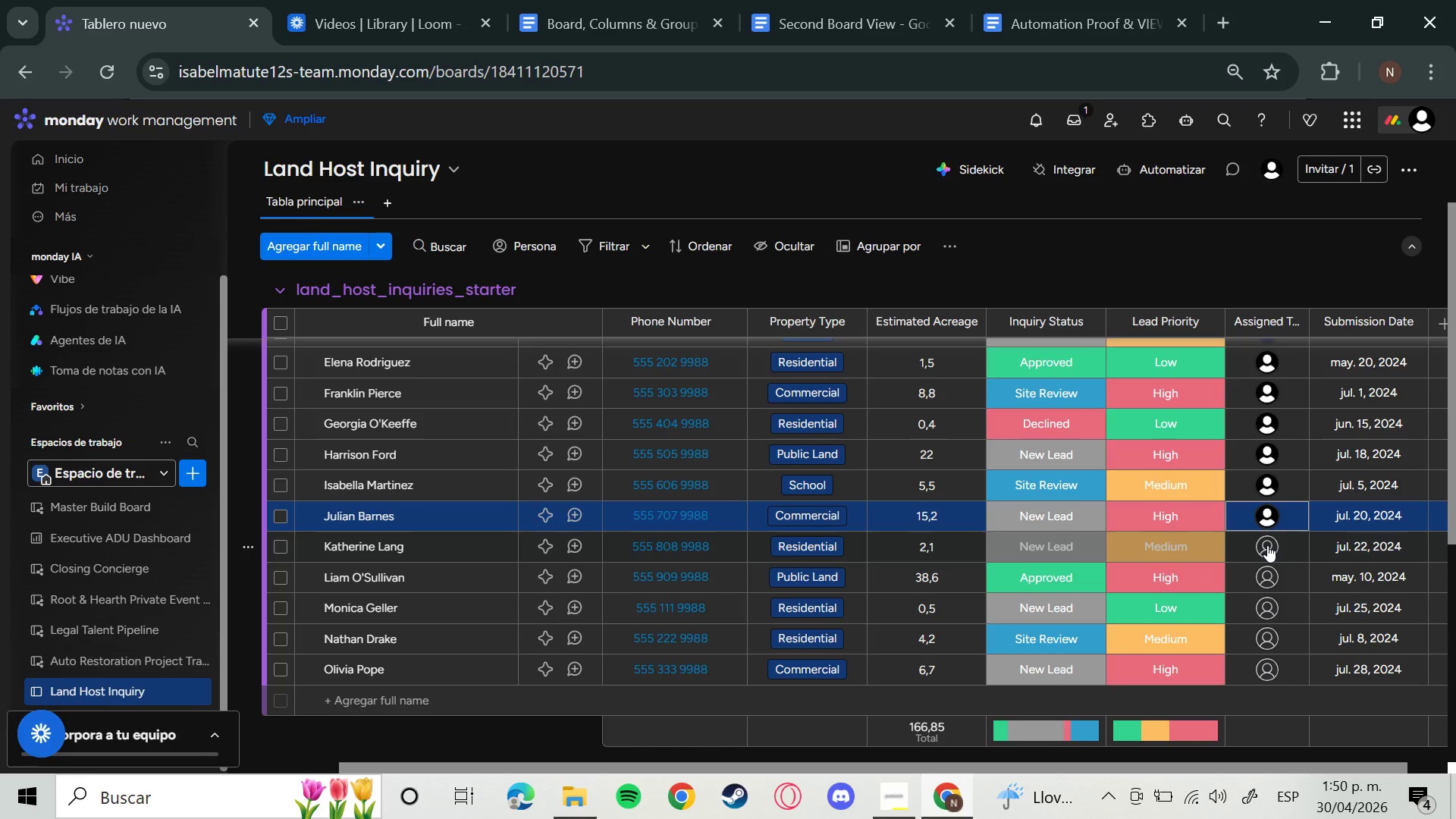 
left_click([1241, 366])
 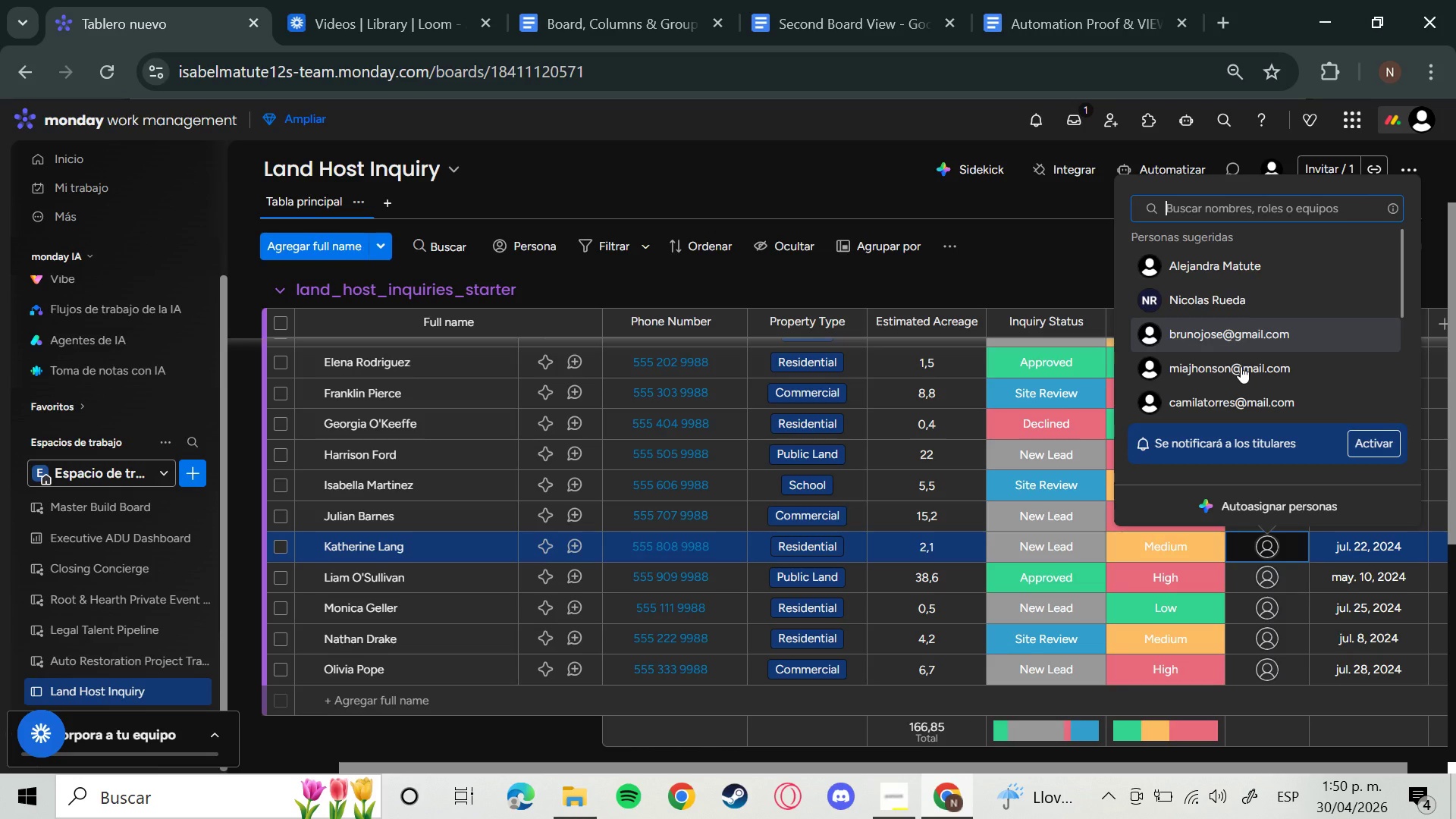 
left_click([1241, 366])
 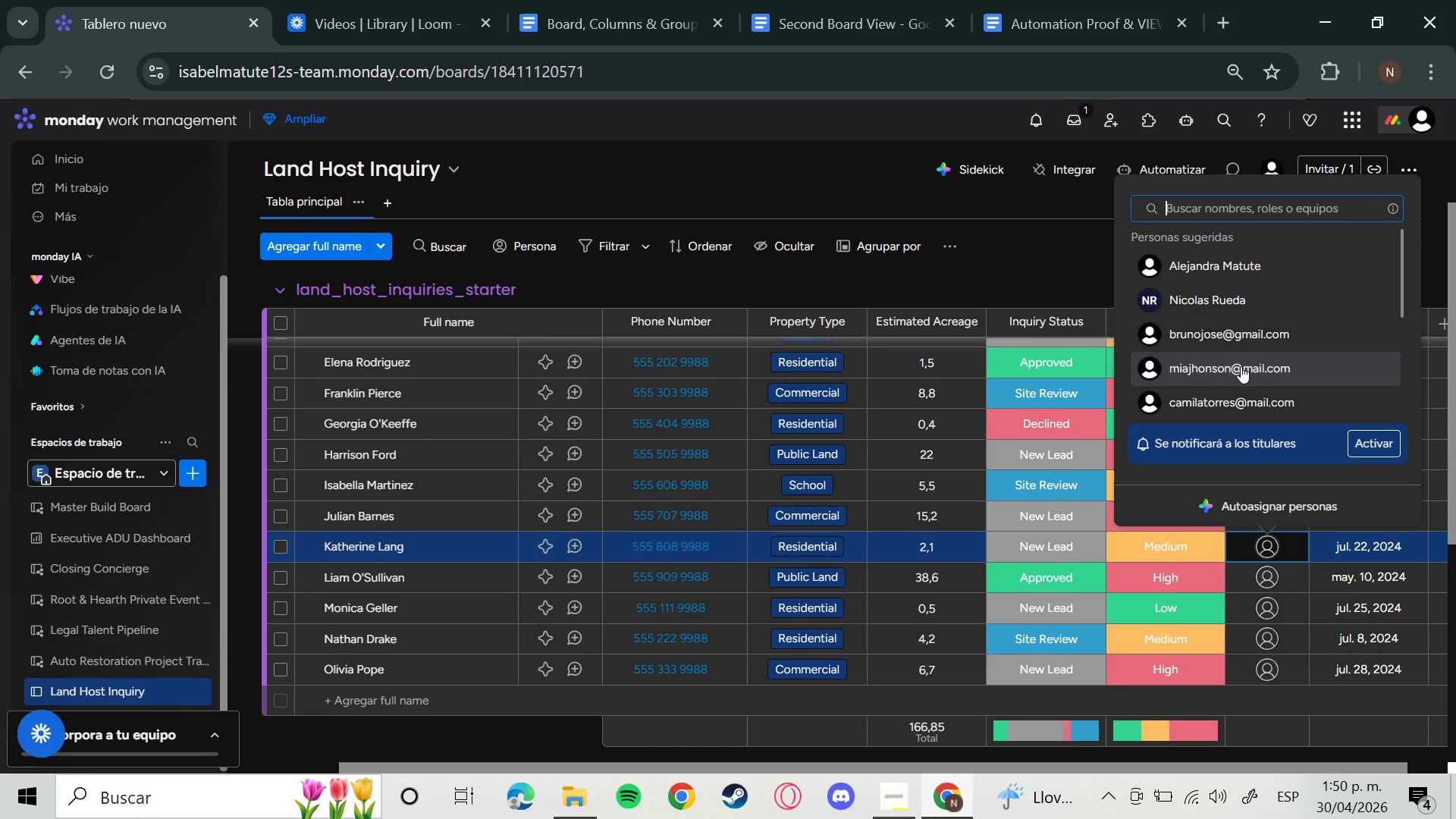 
left_click([1268, 576])
 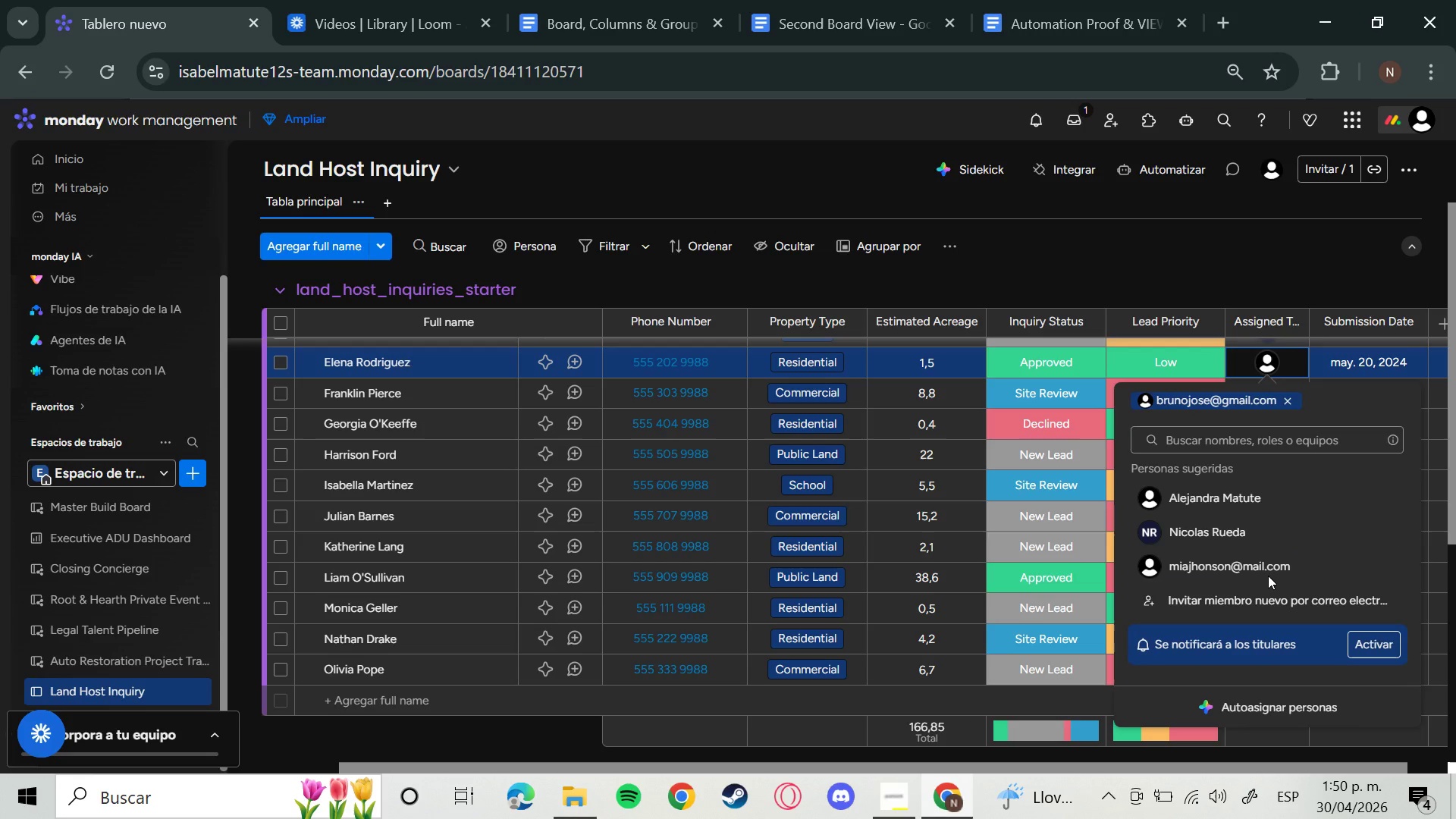 
wait(5.28)
 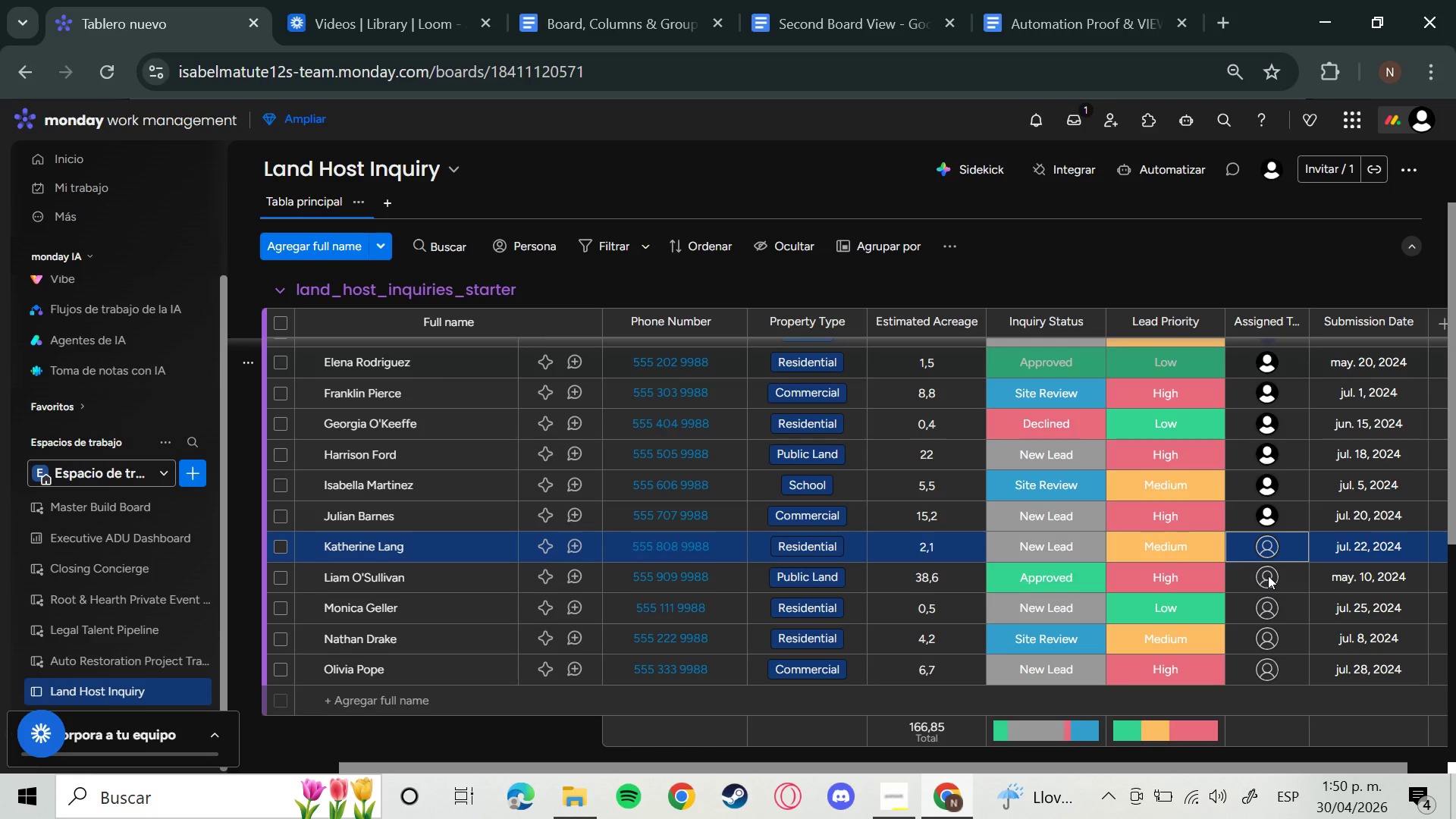 
left_click([1186, 569])
 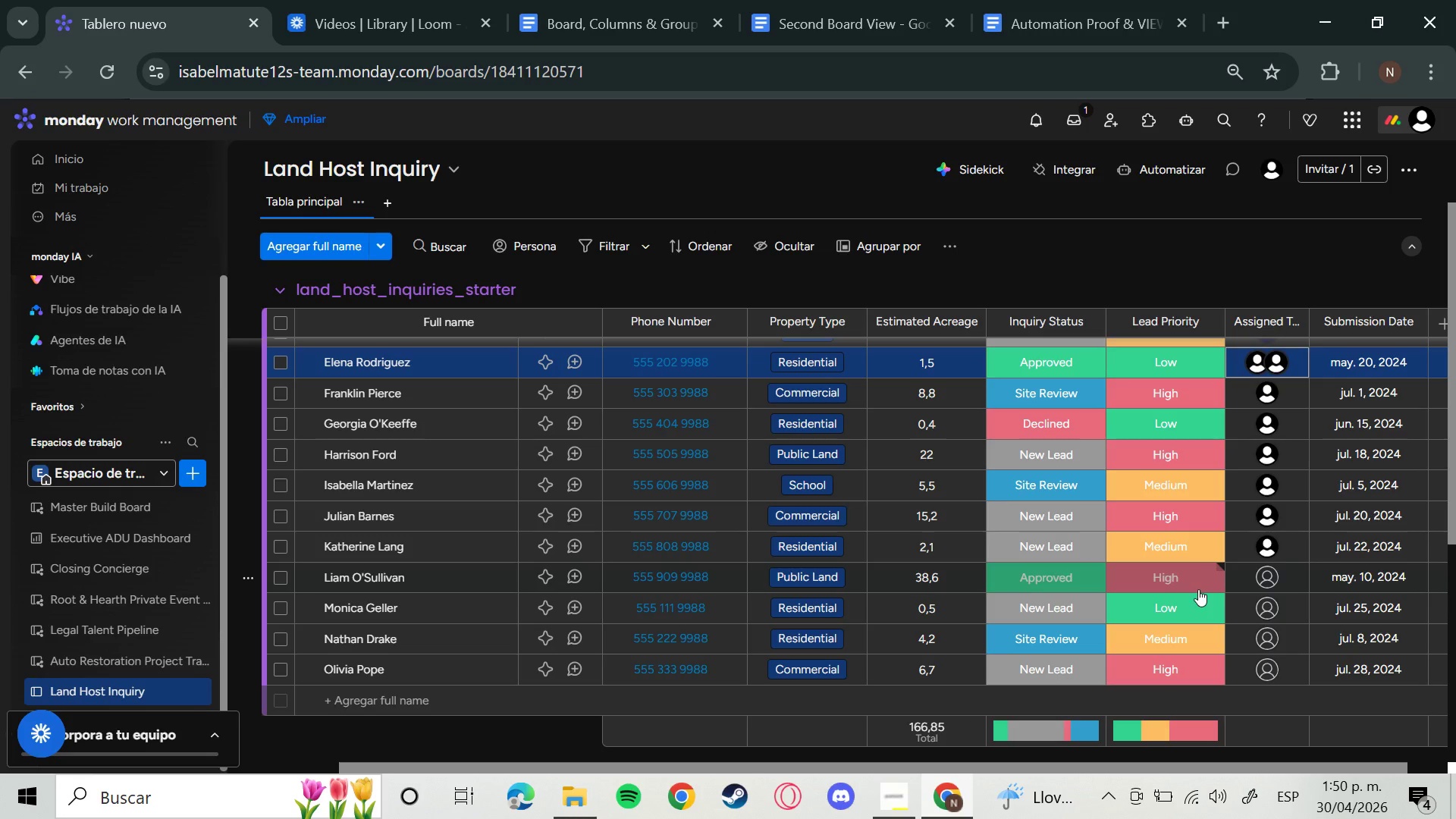 
wait(5.25)
 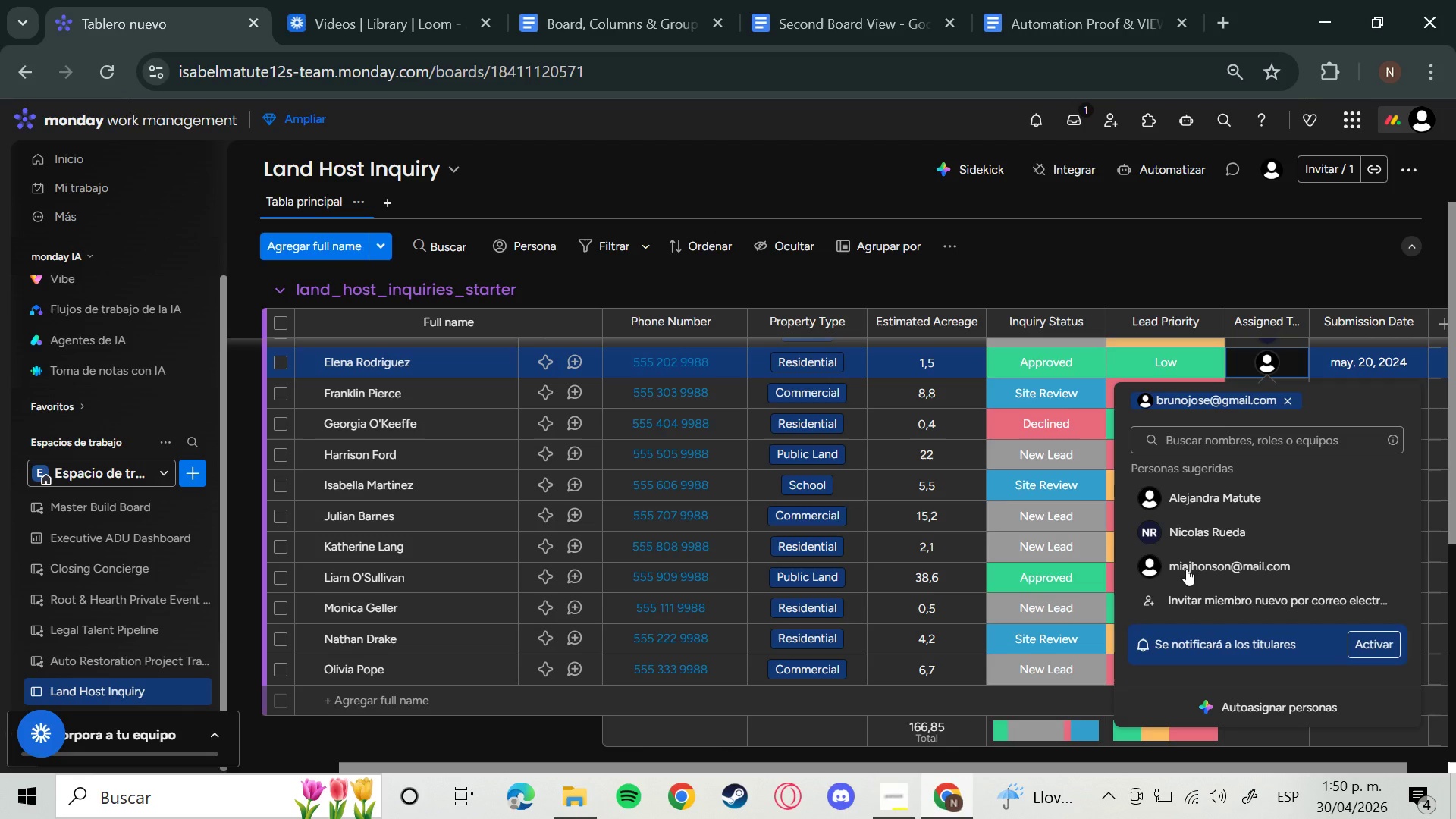 
left_click([1269, 572])
 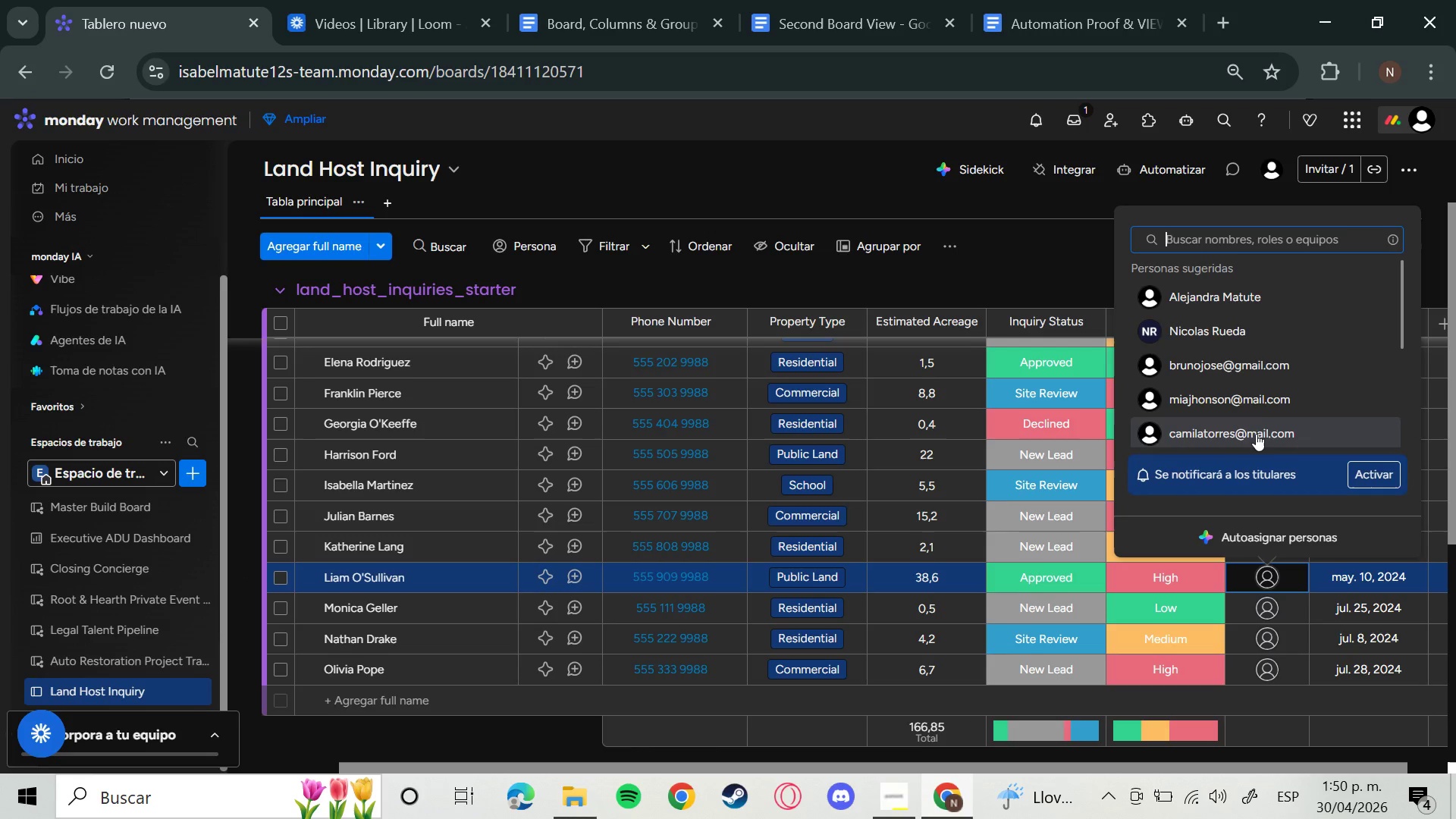 
left_click([1252, 403])
 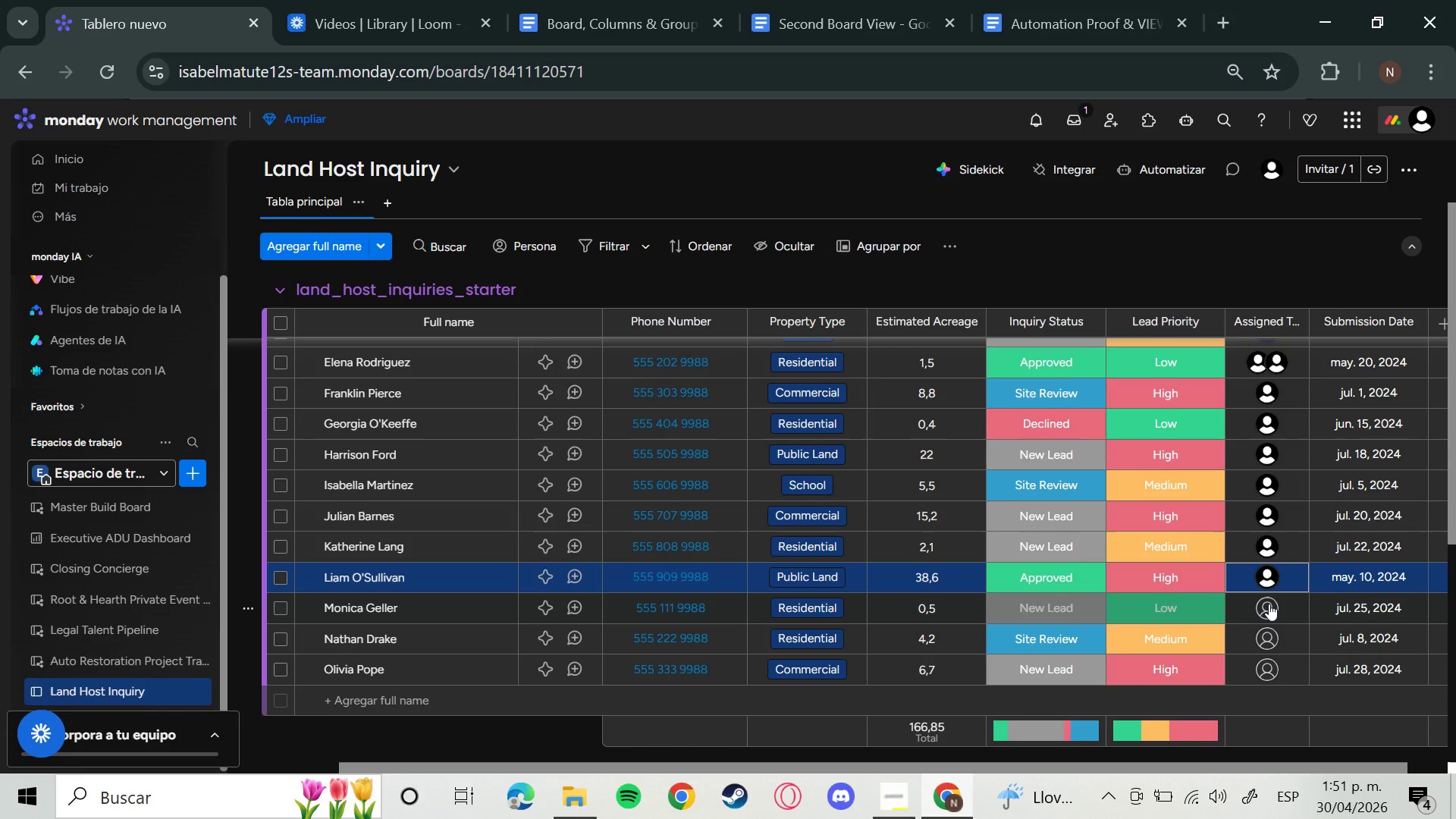 
left_click([1272, 606])
 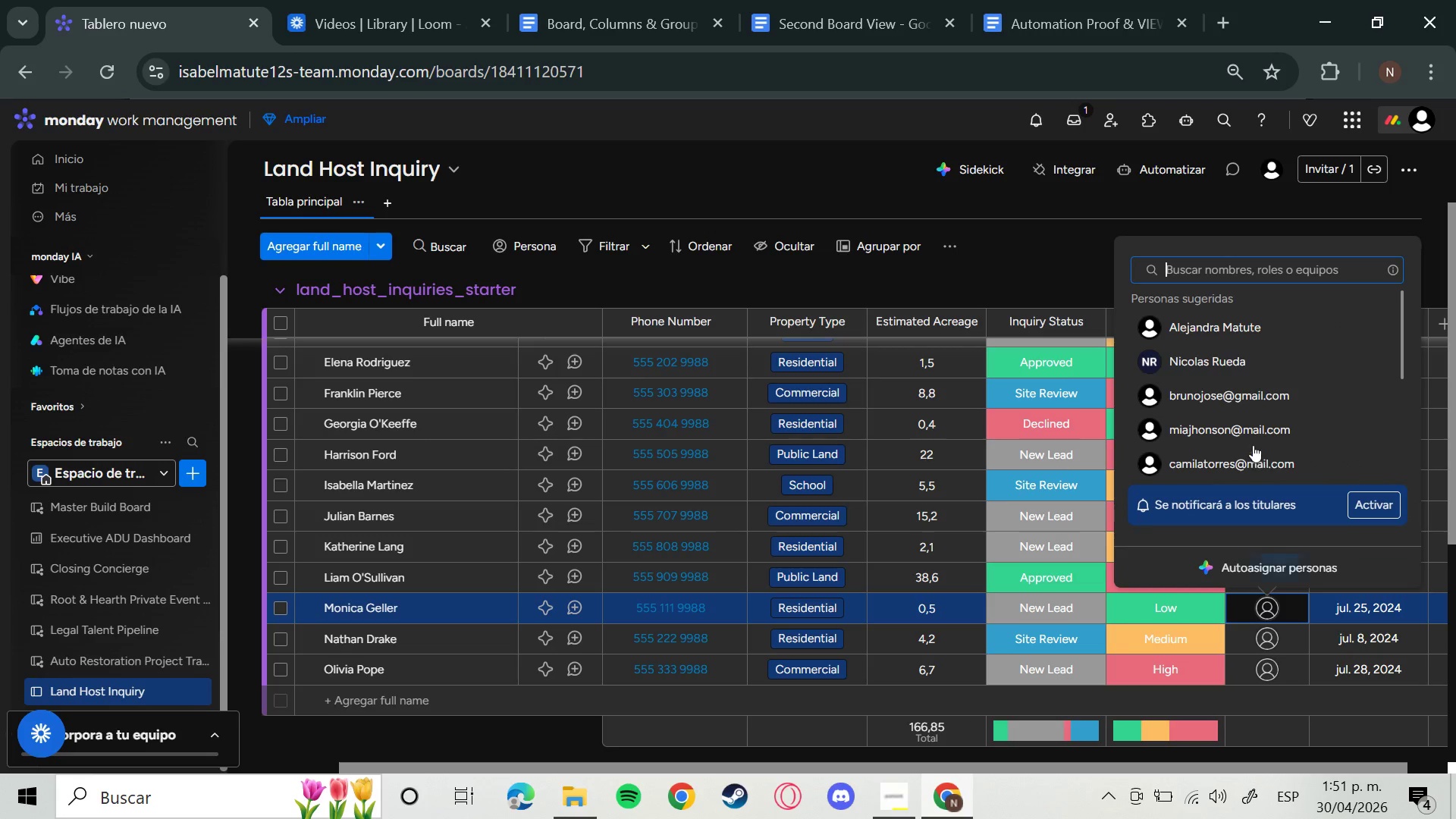 
left_click([1248, 430])
 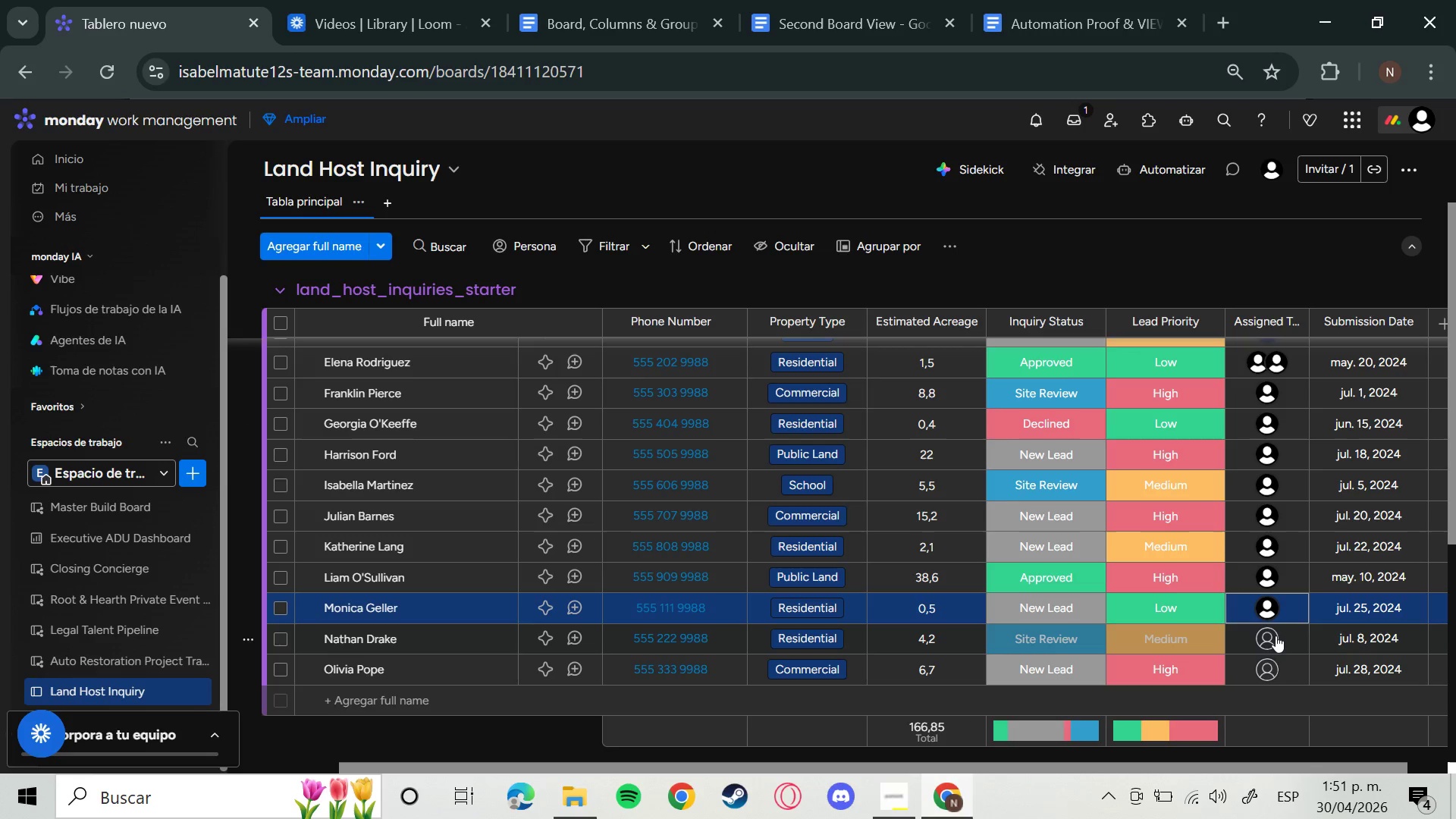 
left_click([1276, 635])
 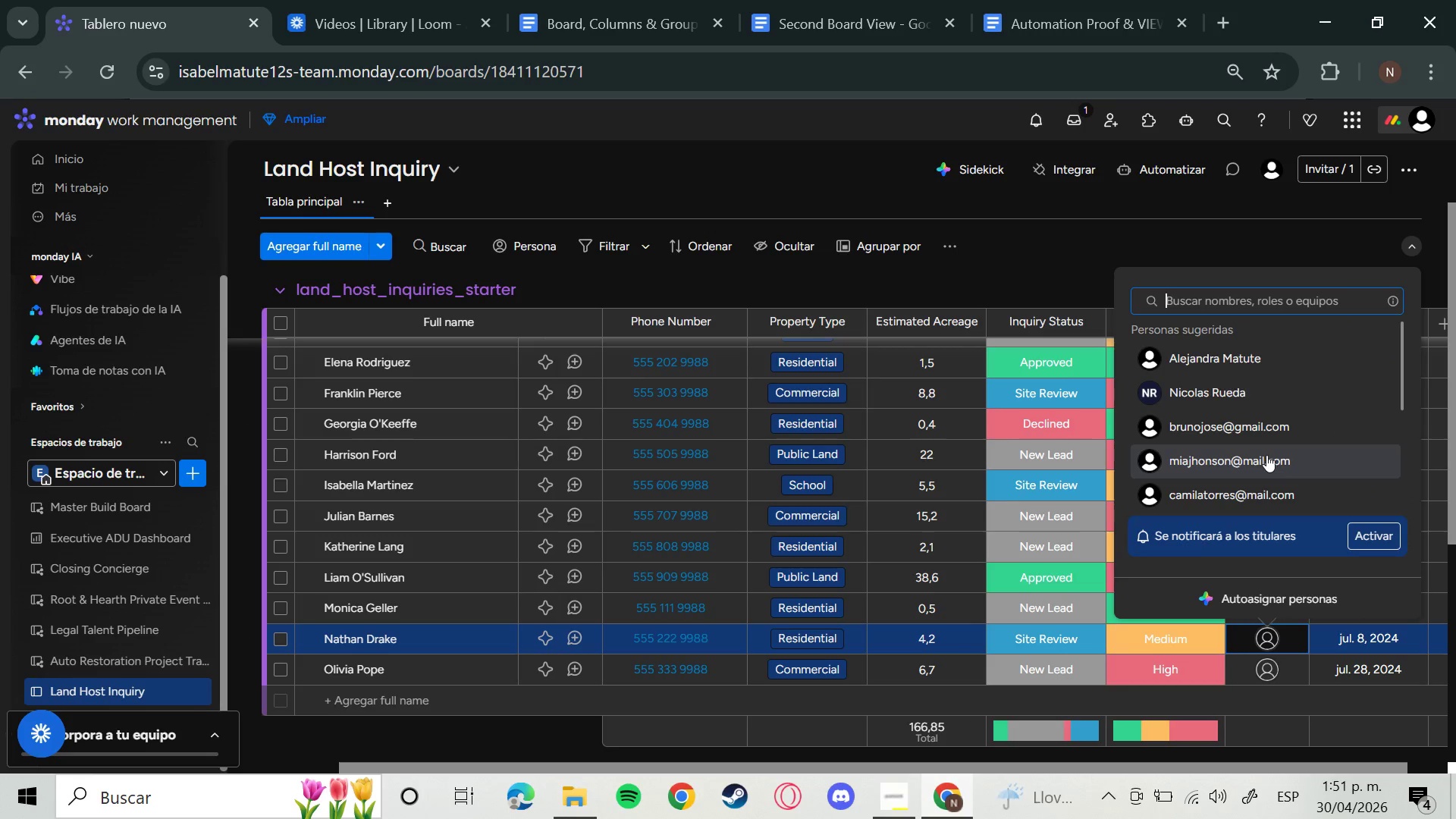 
left_click([1266, 455])
 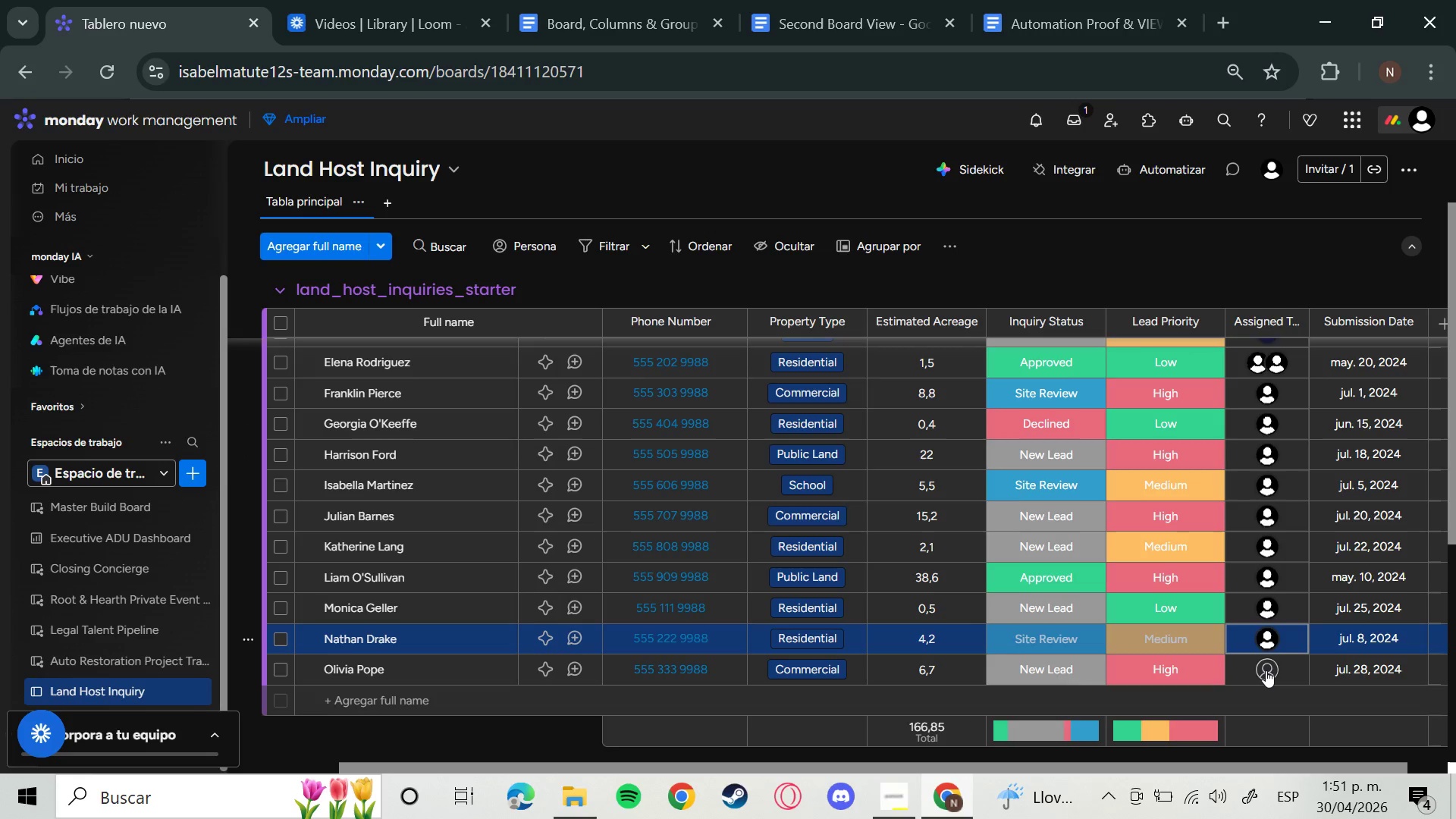 
left_click([1266, 670])
 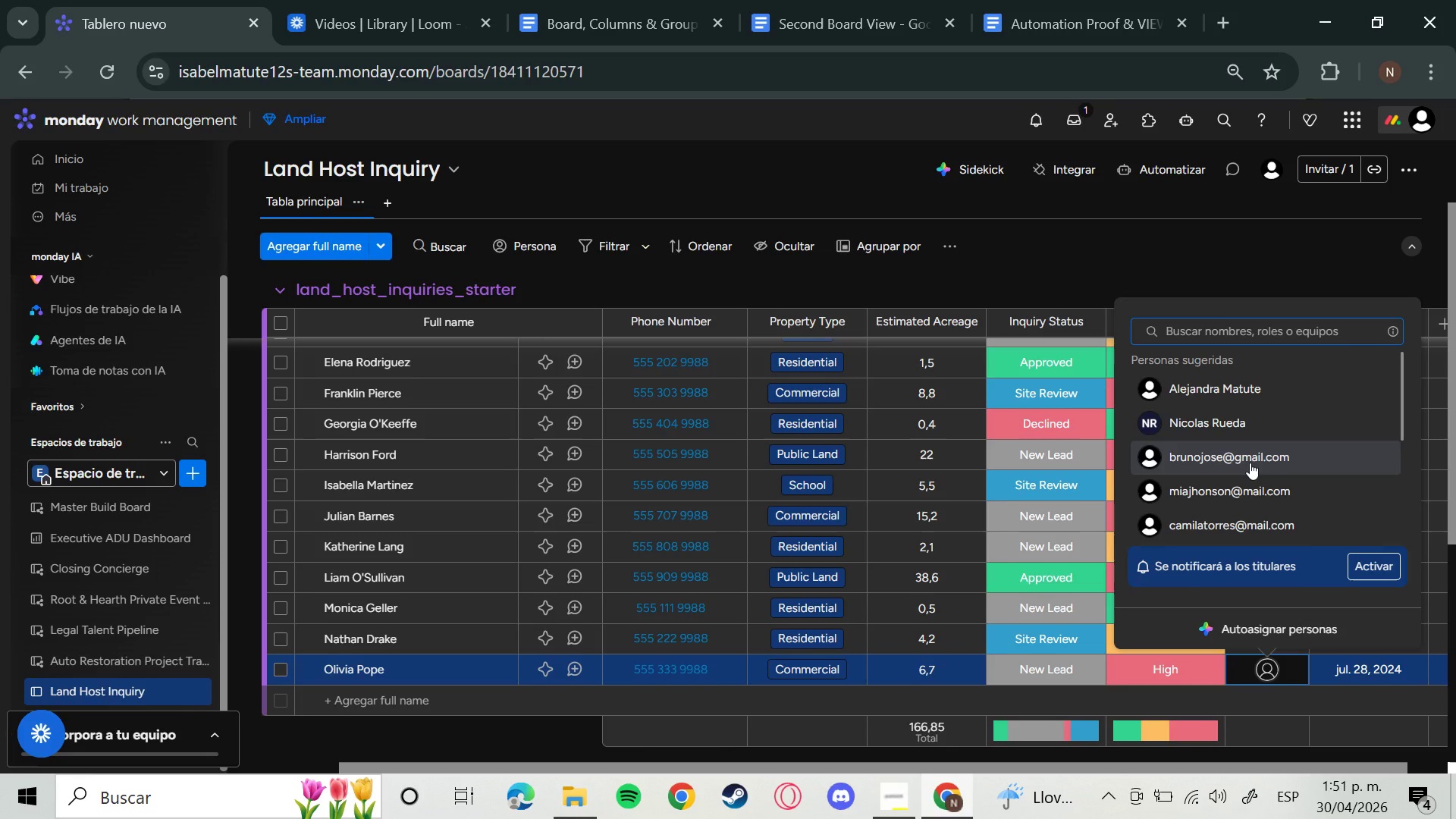 
left_click([1250, 463])
 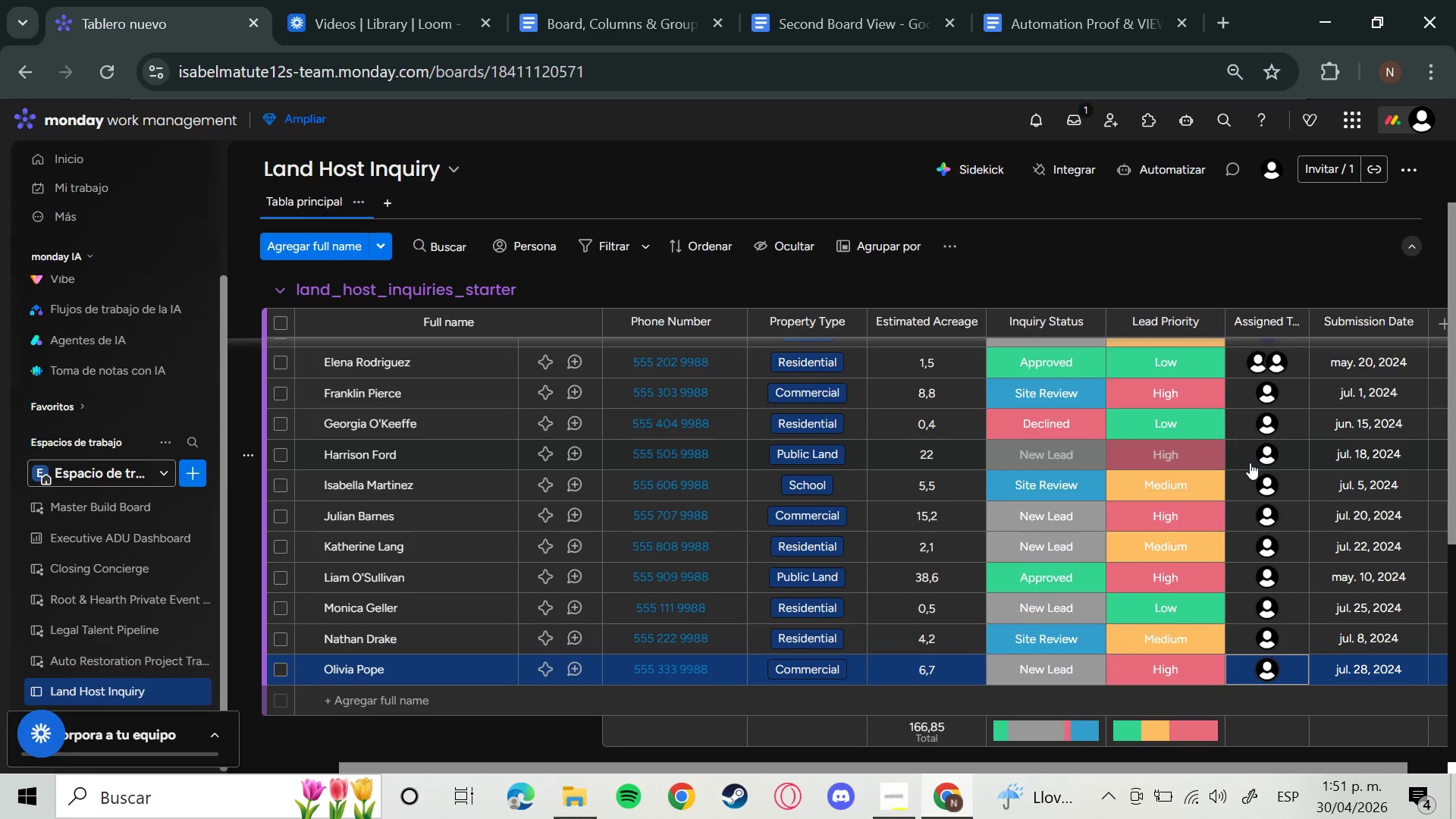 
wait(7.84)
 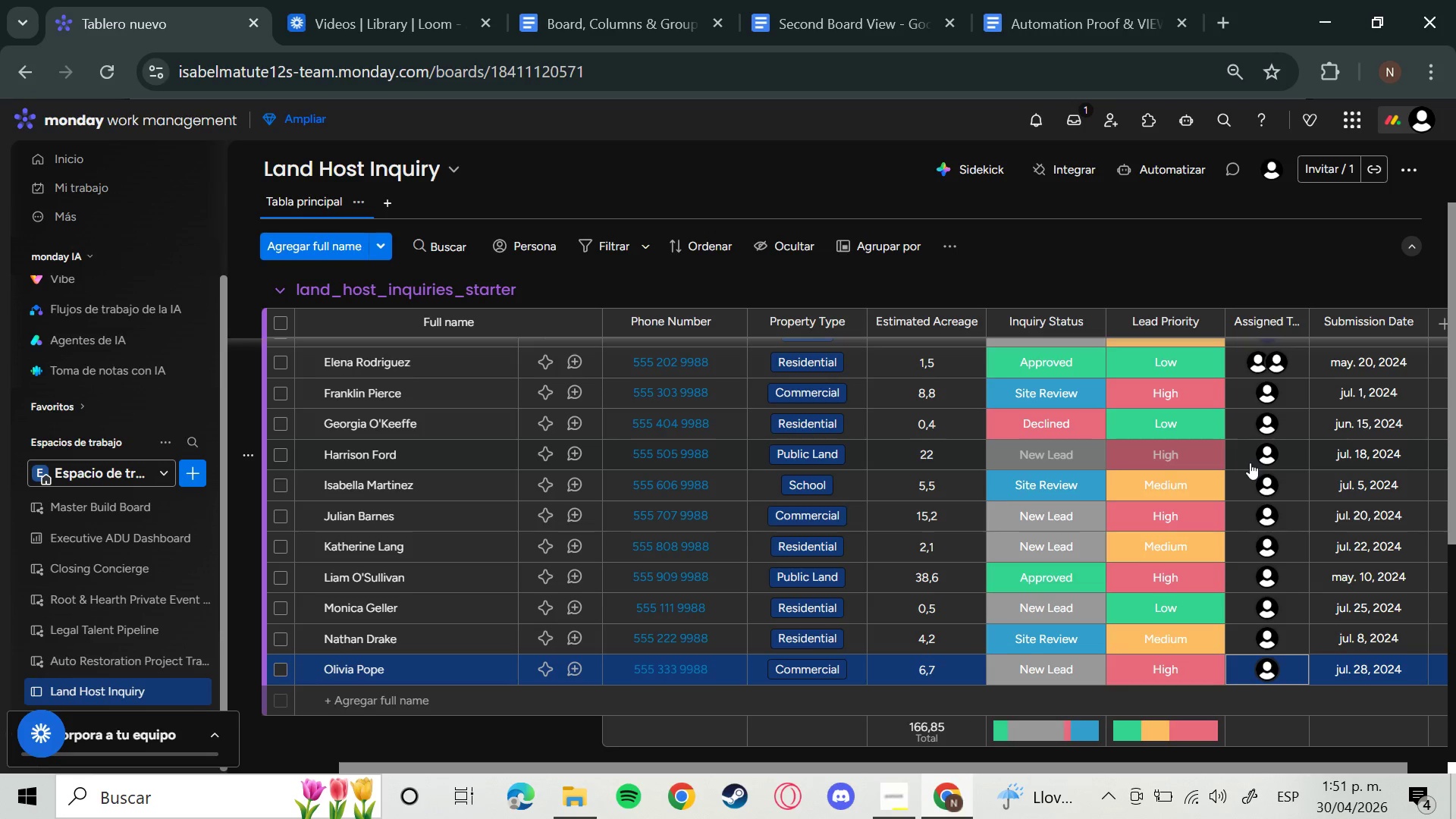 
scroll: coordinate [1290, 559], scroll_direction: up, amount: 3.0
 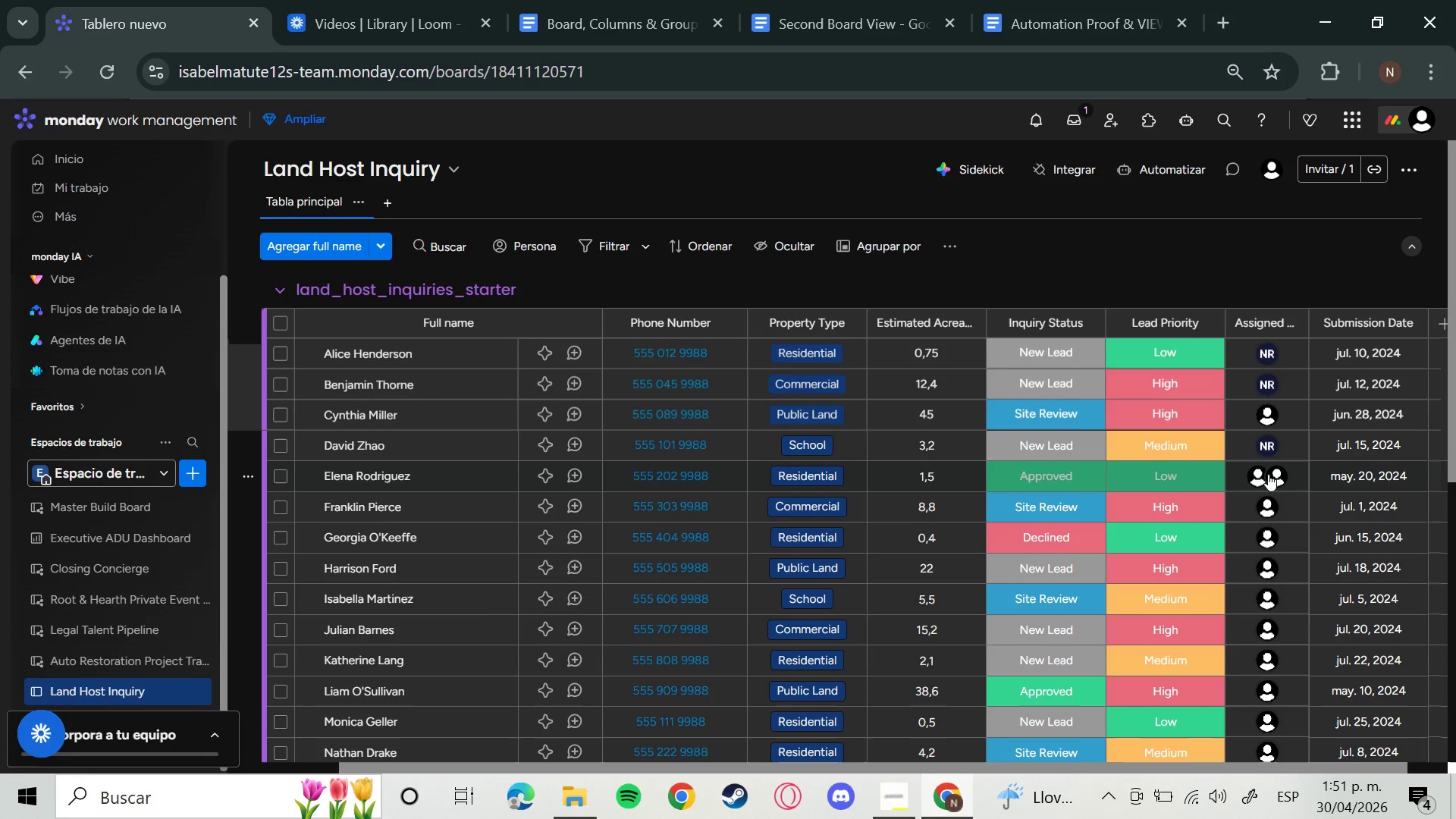 
left_click([1268, 474])
 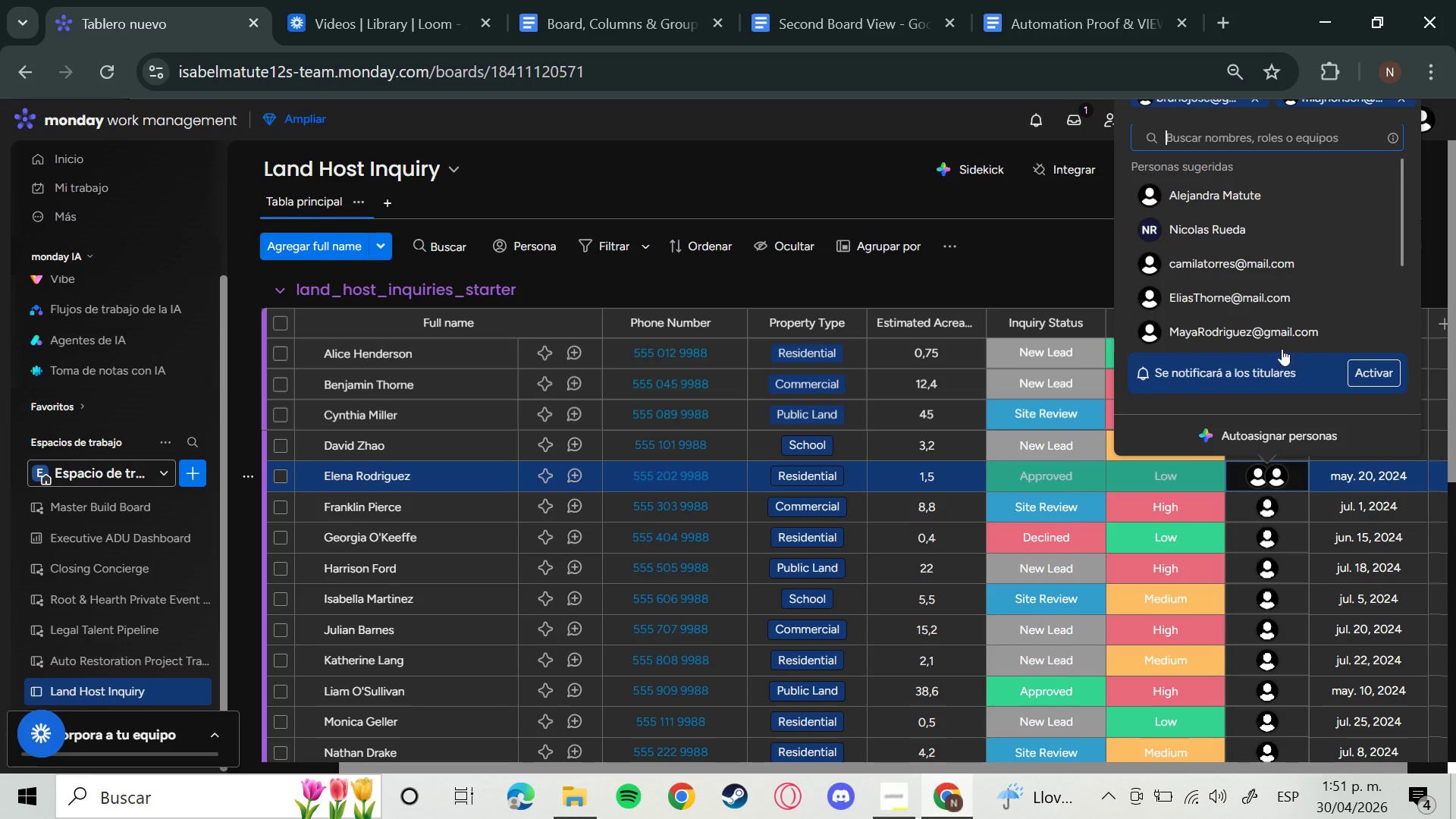 
scroll: coordinate [1455, 431], scroll_direction: up, amount: 4.0
 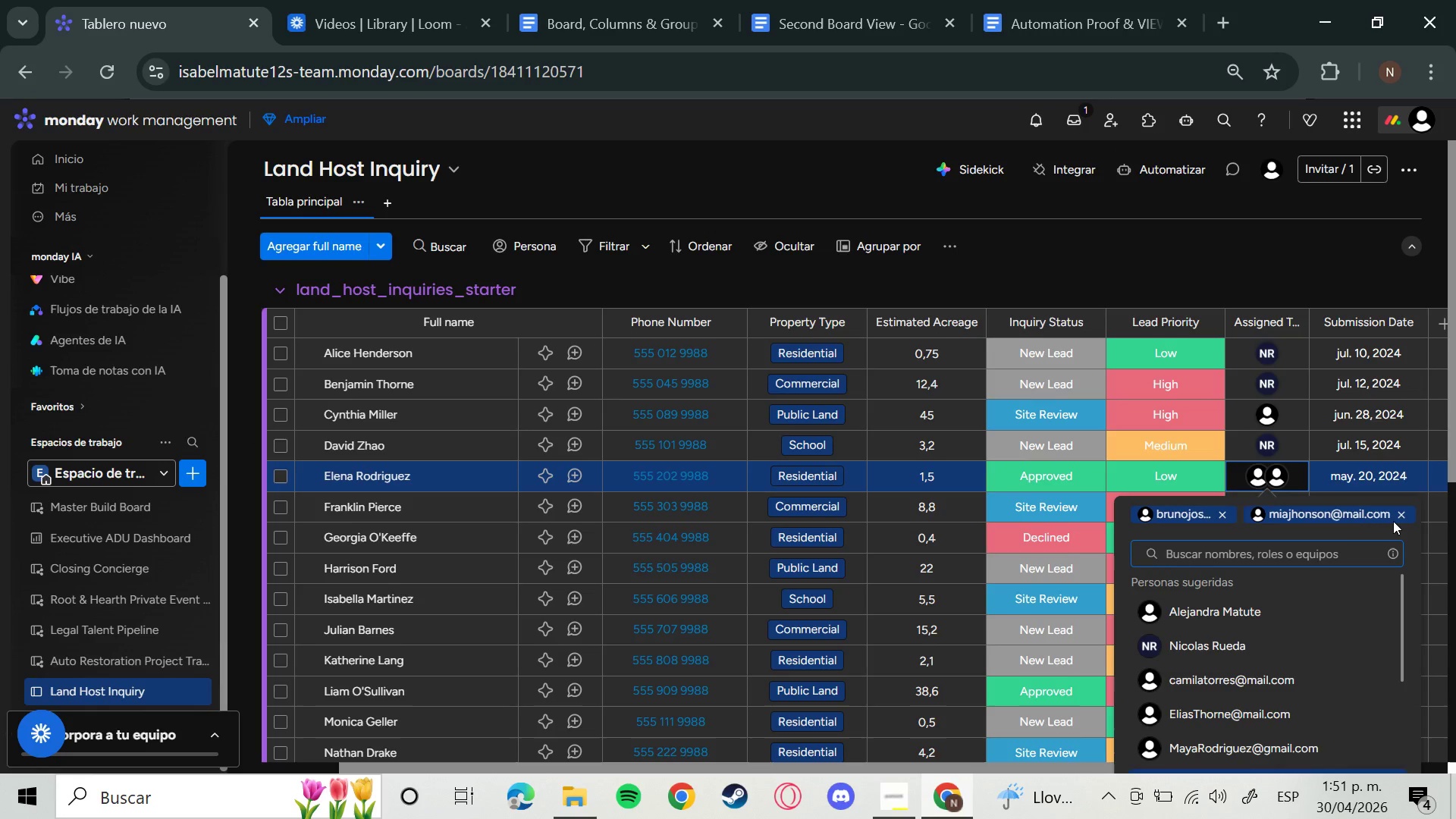 
left_click([1401, 516])
 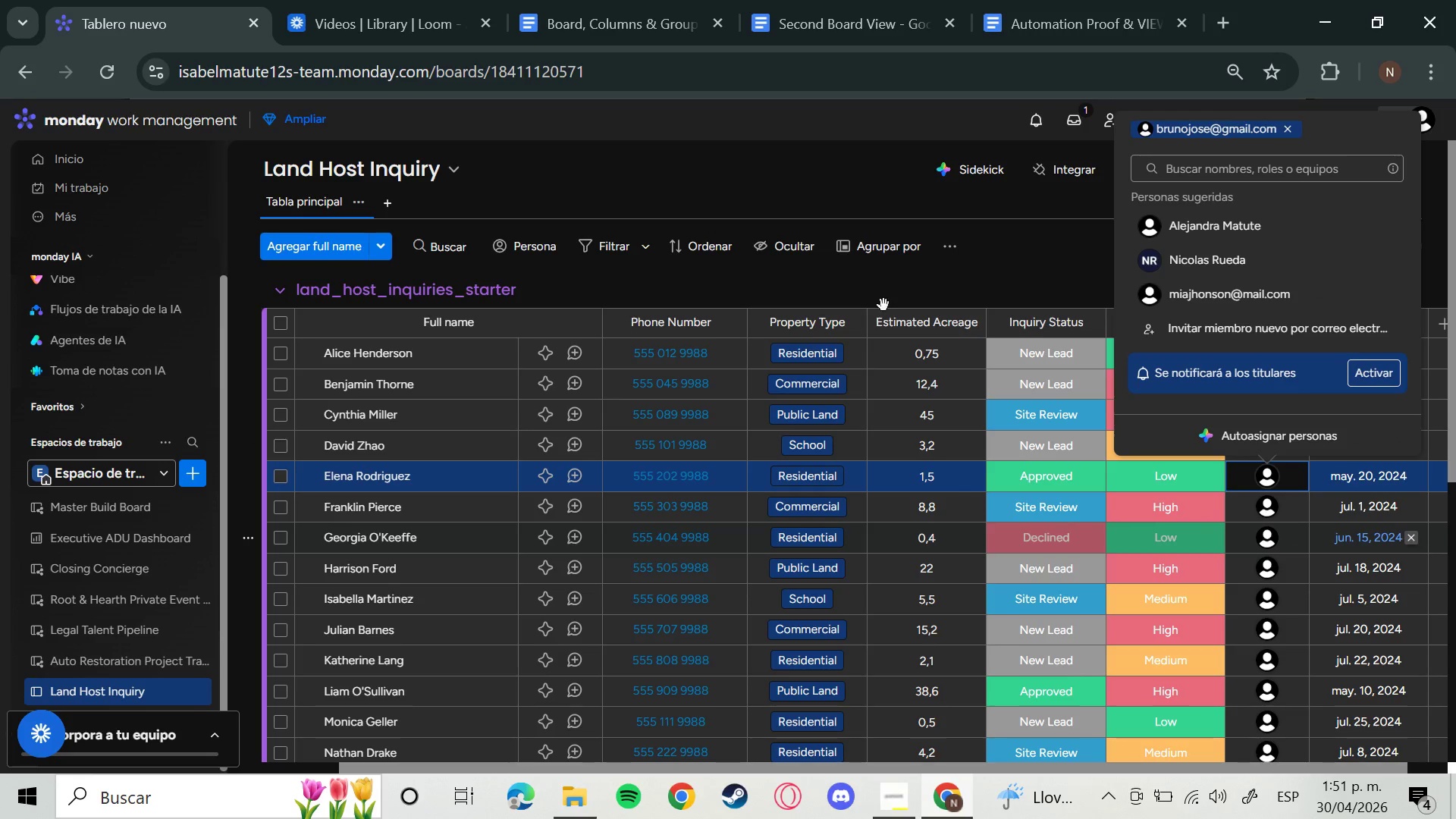 
left_click([1015, 309])
 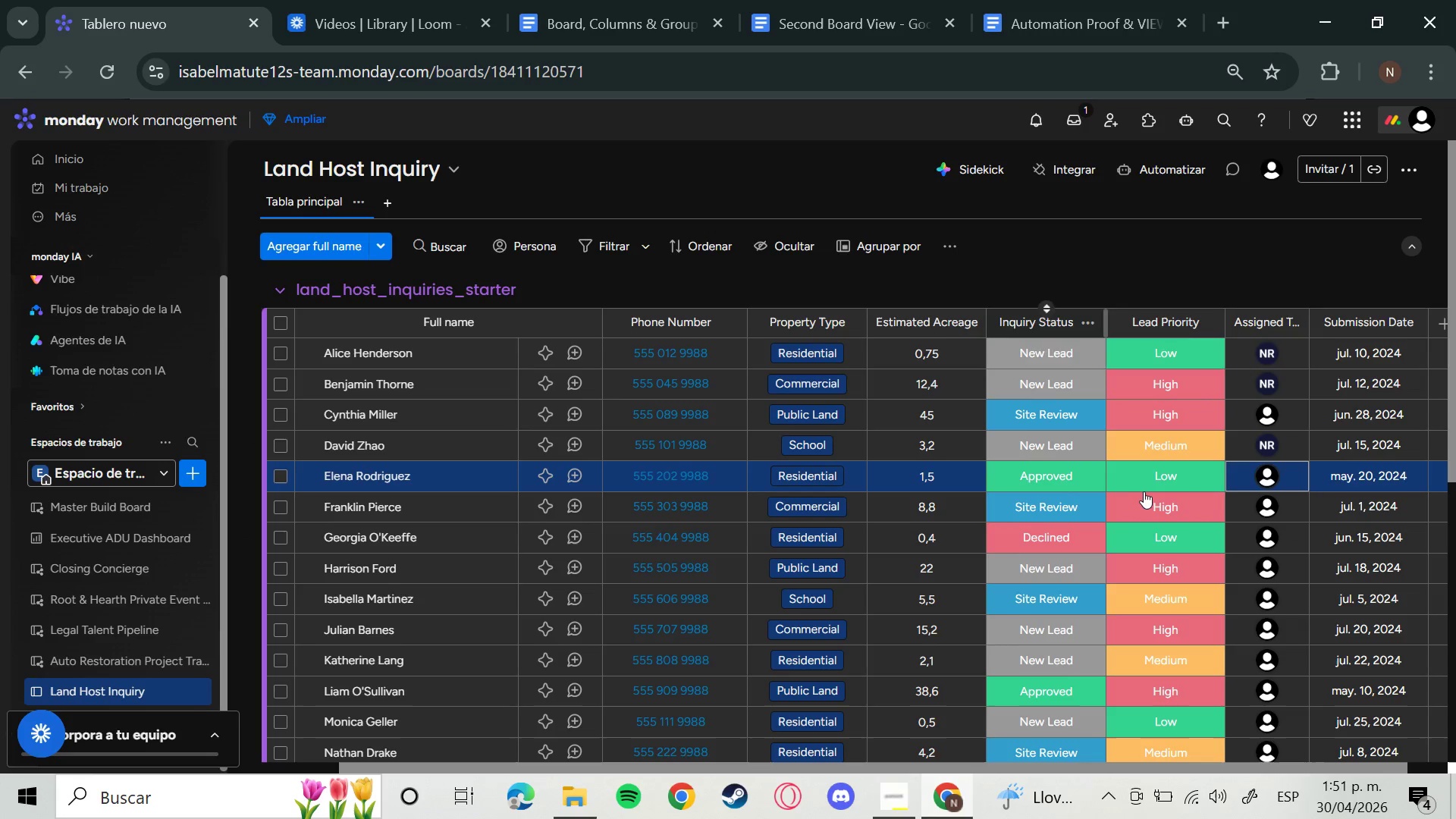 
scroll: coordinate [976, 302], scroll_direction: up, amount: 1.0
 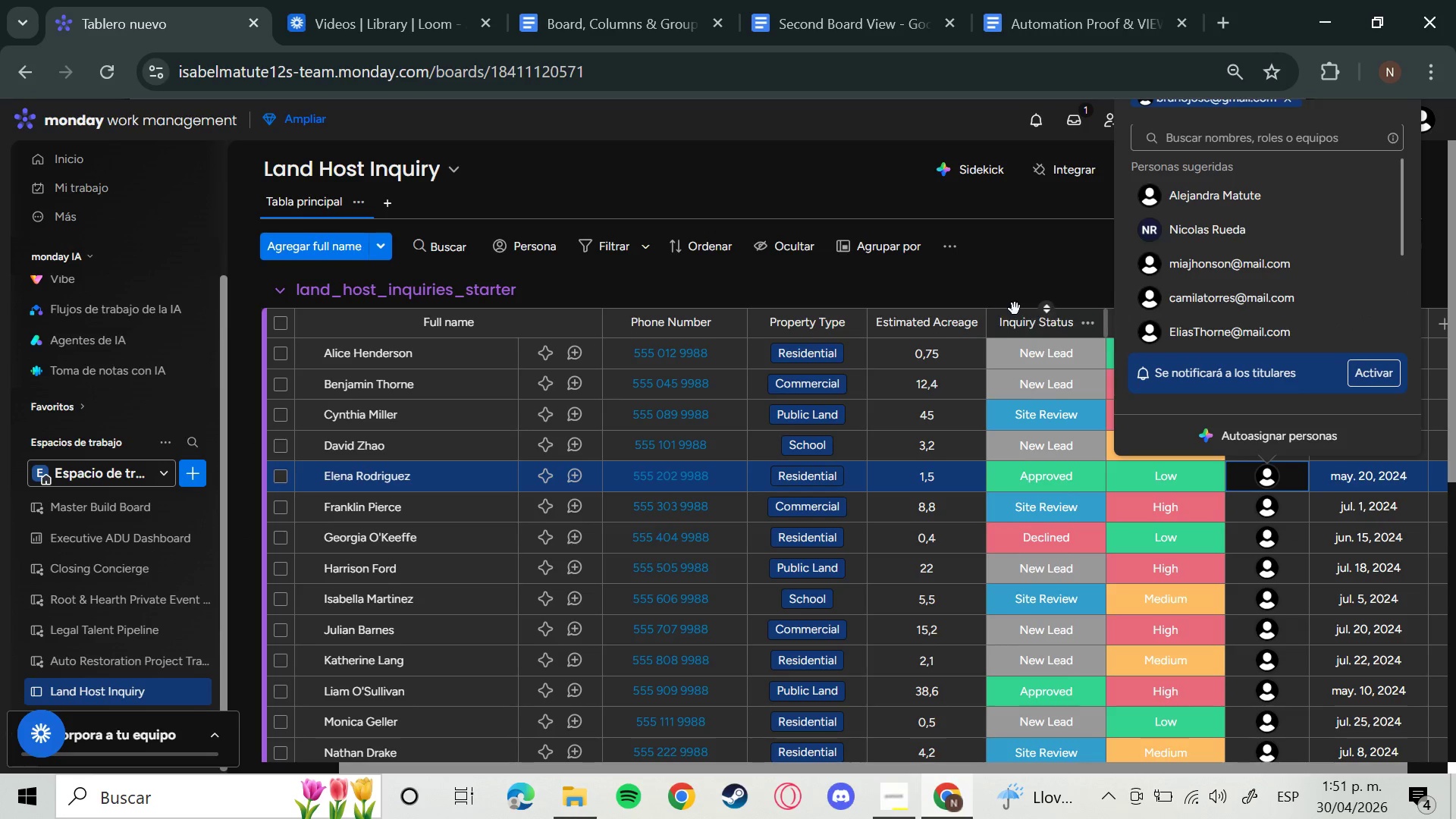 
scroll: coordinate [1144, 499], scroll_direction: down, amount: 4.0
 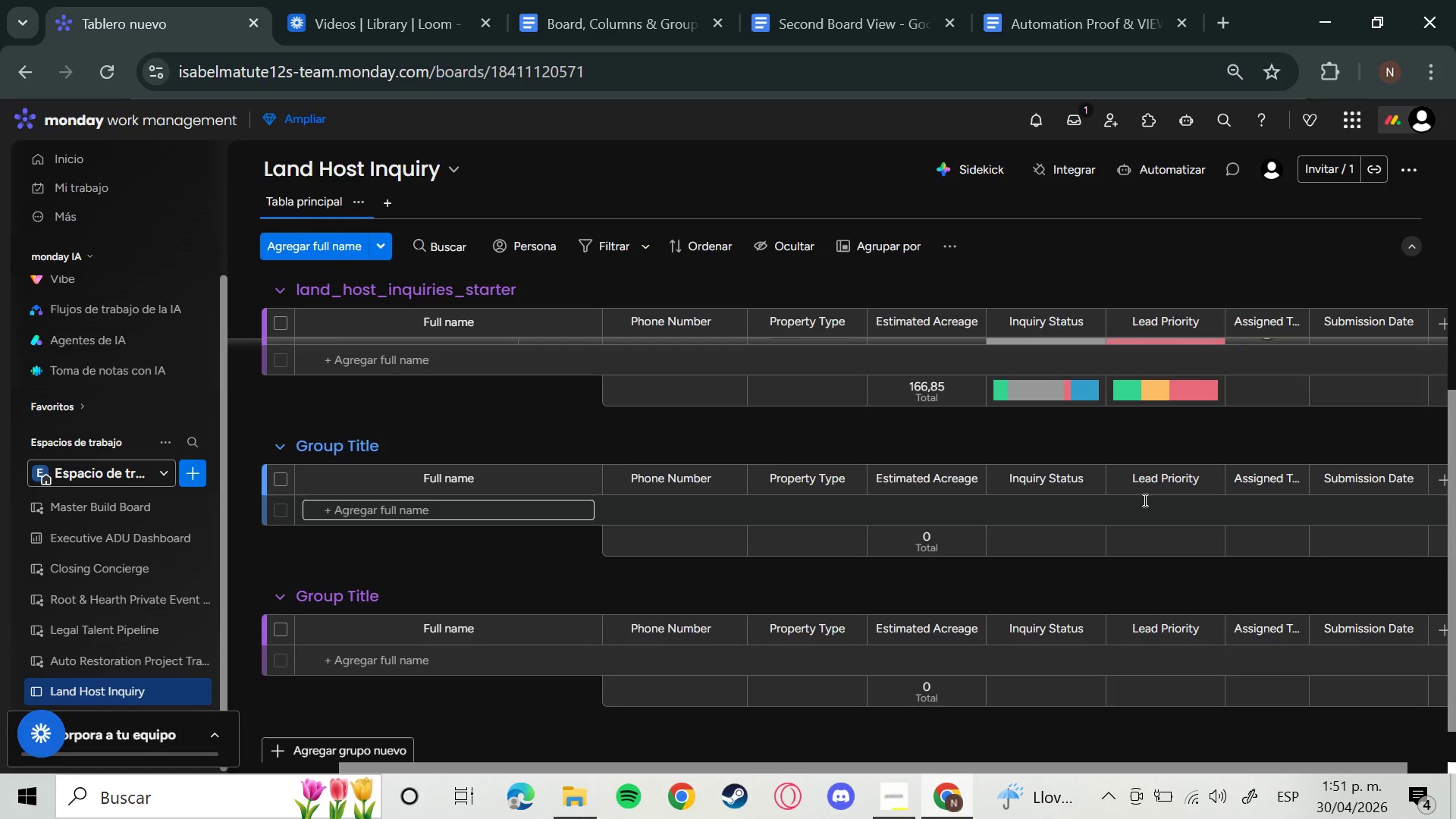 
wait(18.08)
 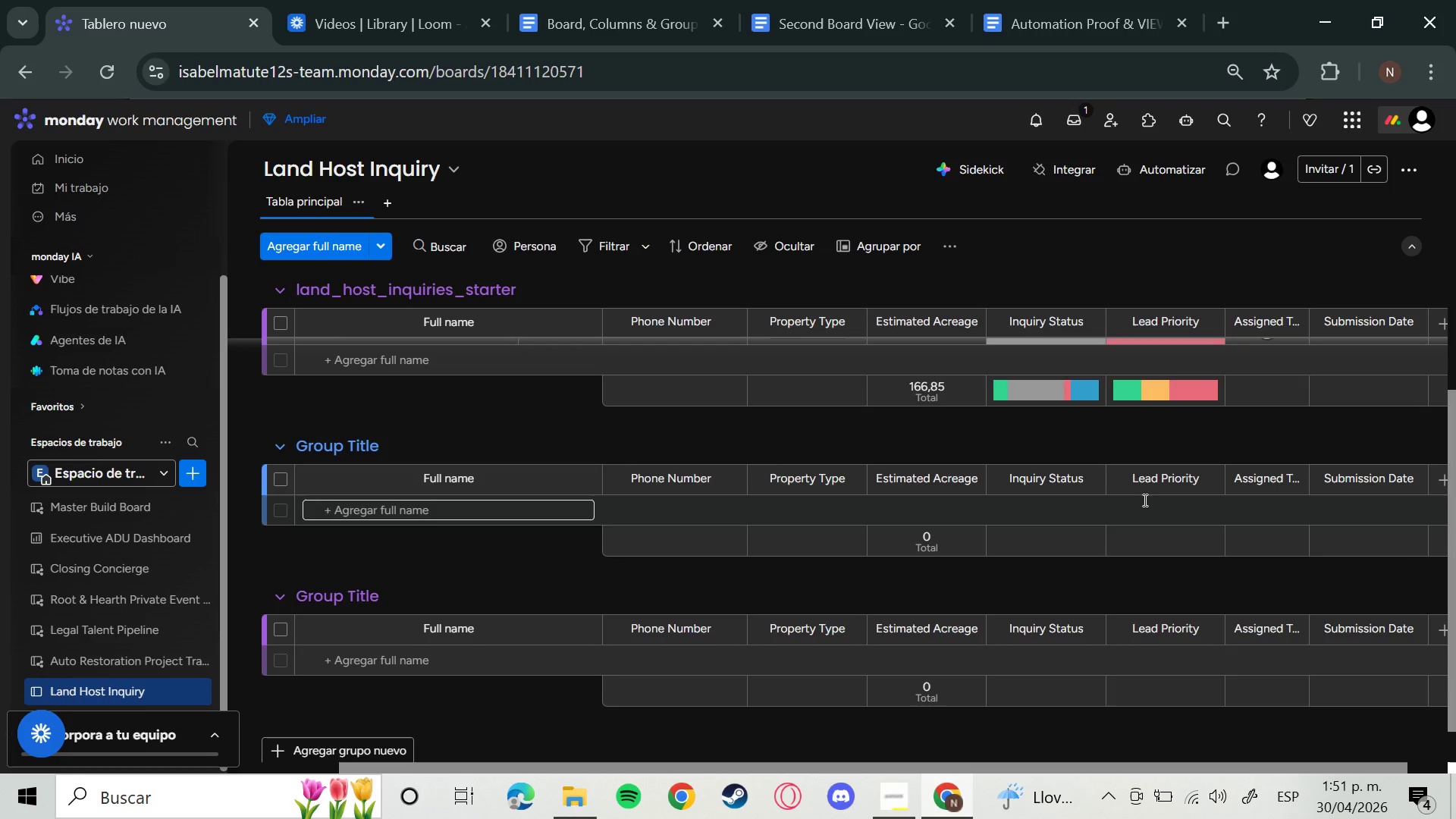 
left_click([249, 447])
 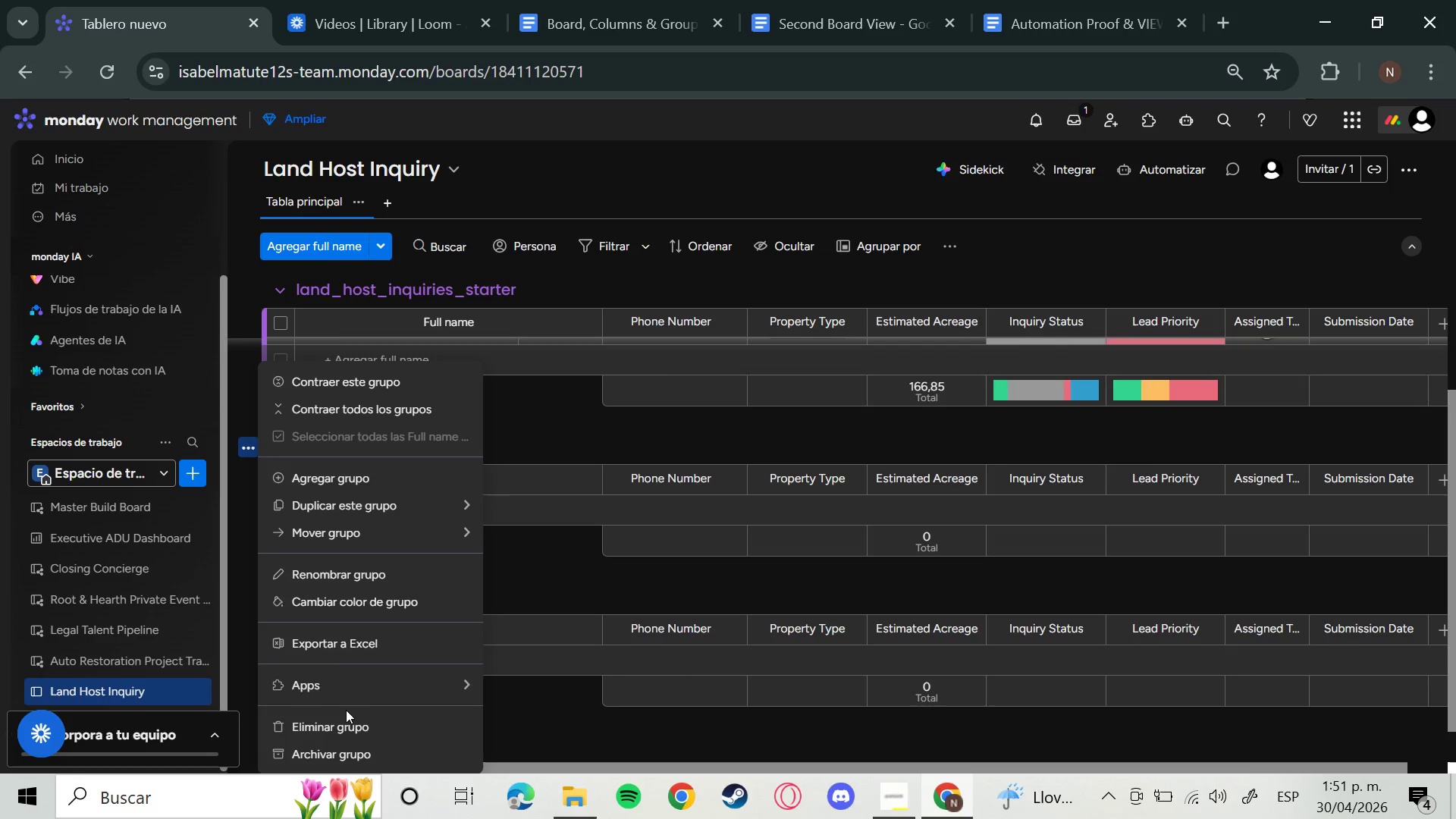 
left_click([333, 732])
 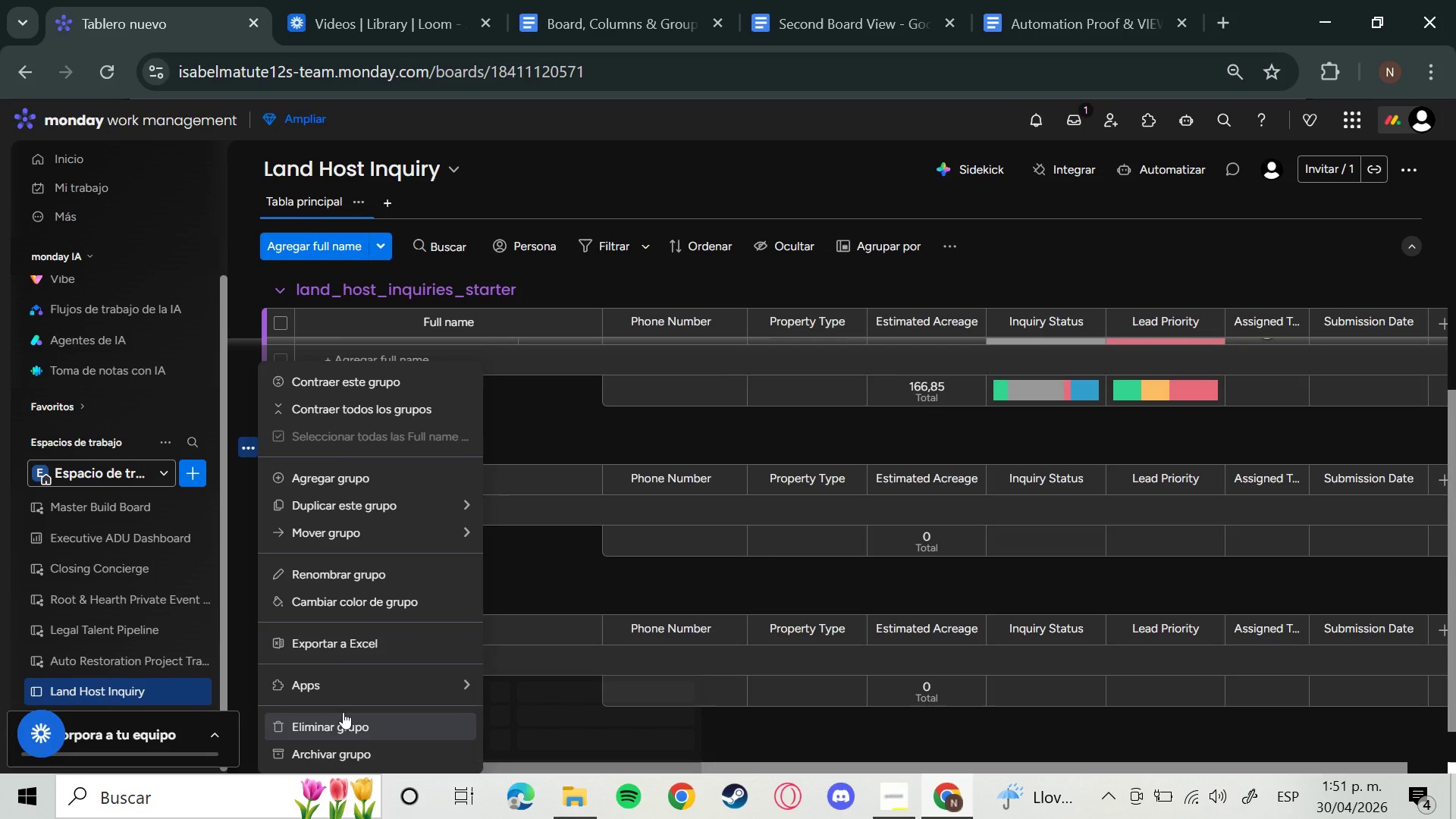 
wait(10.17)
 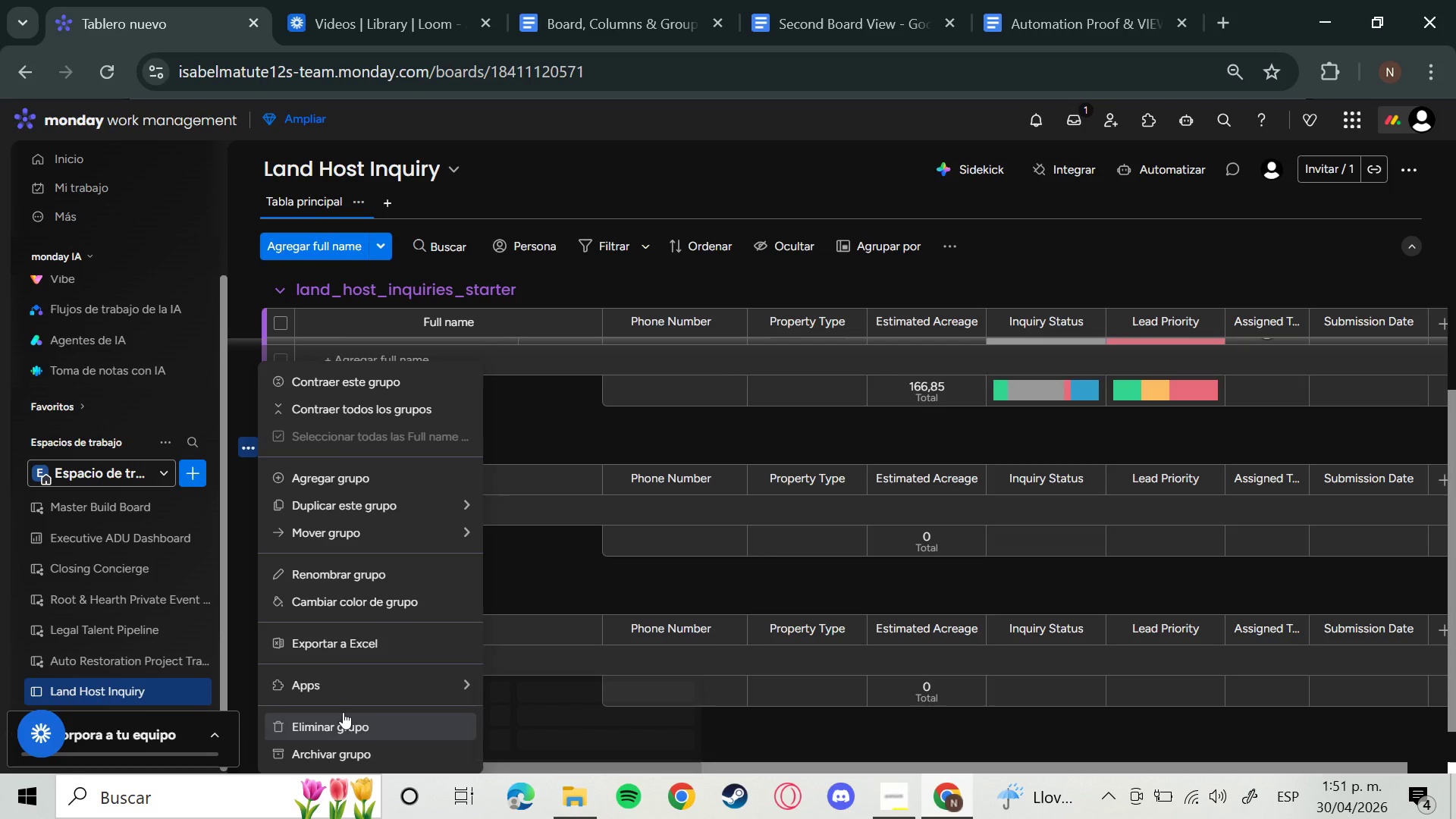 
left_click([885, 479])
 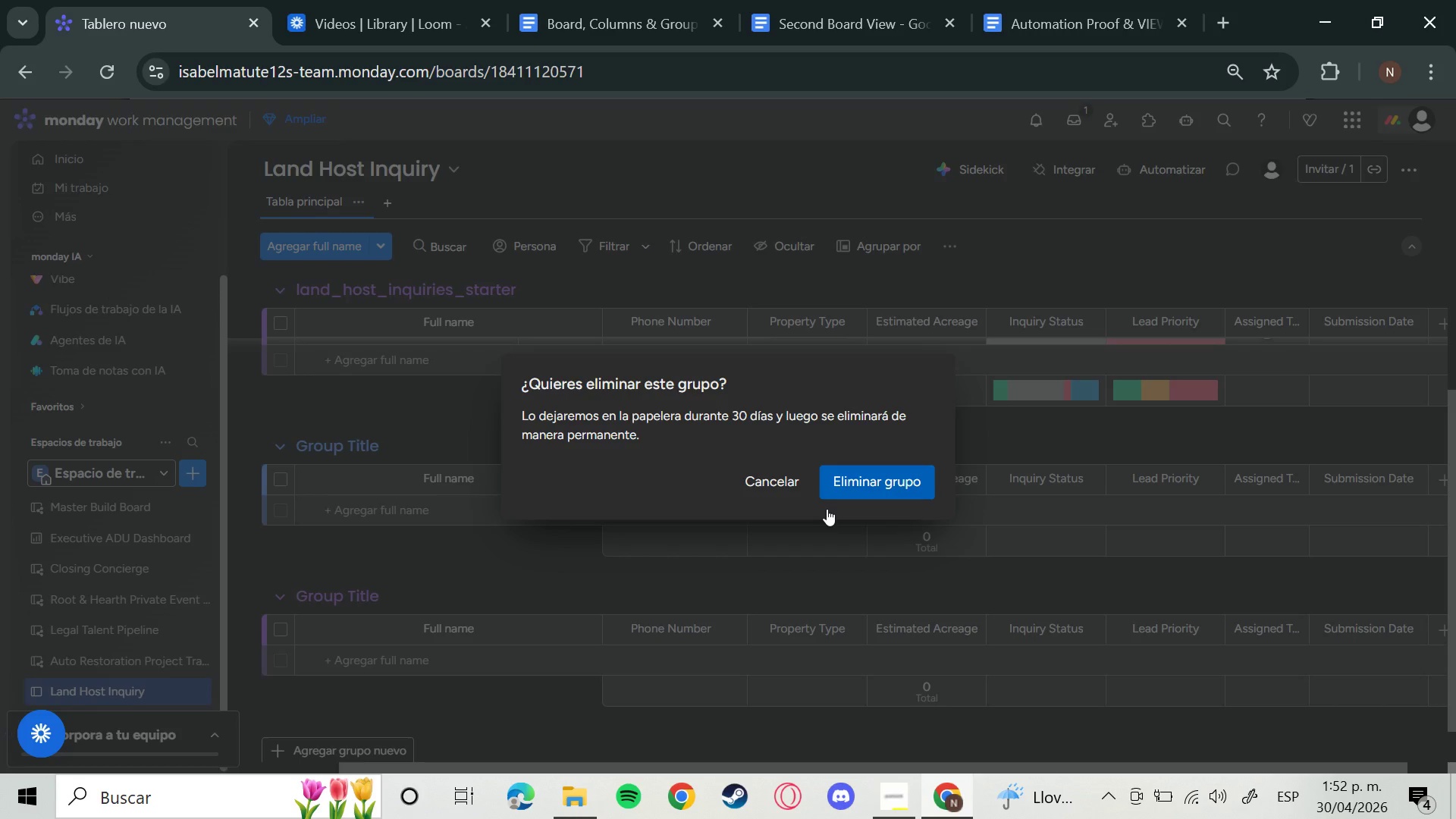 
wait(8.91)
 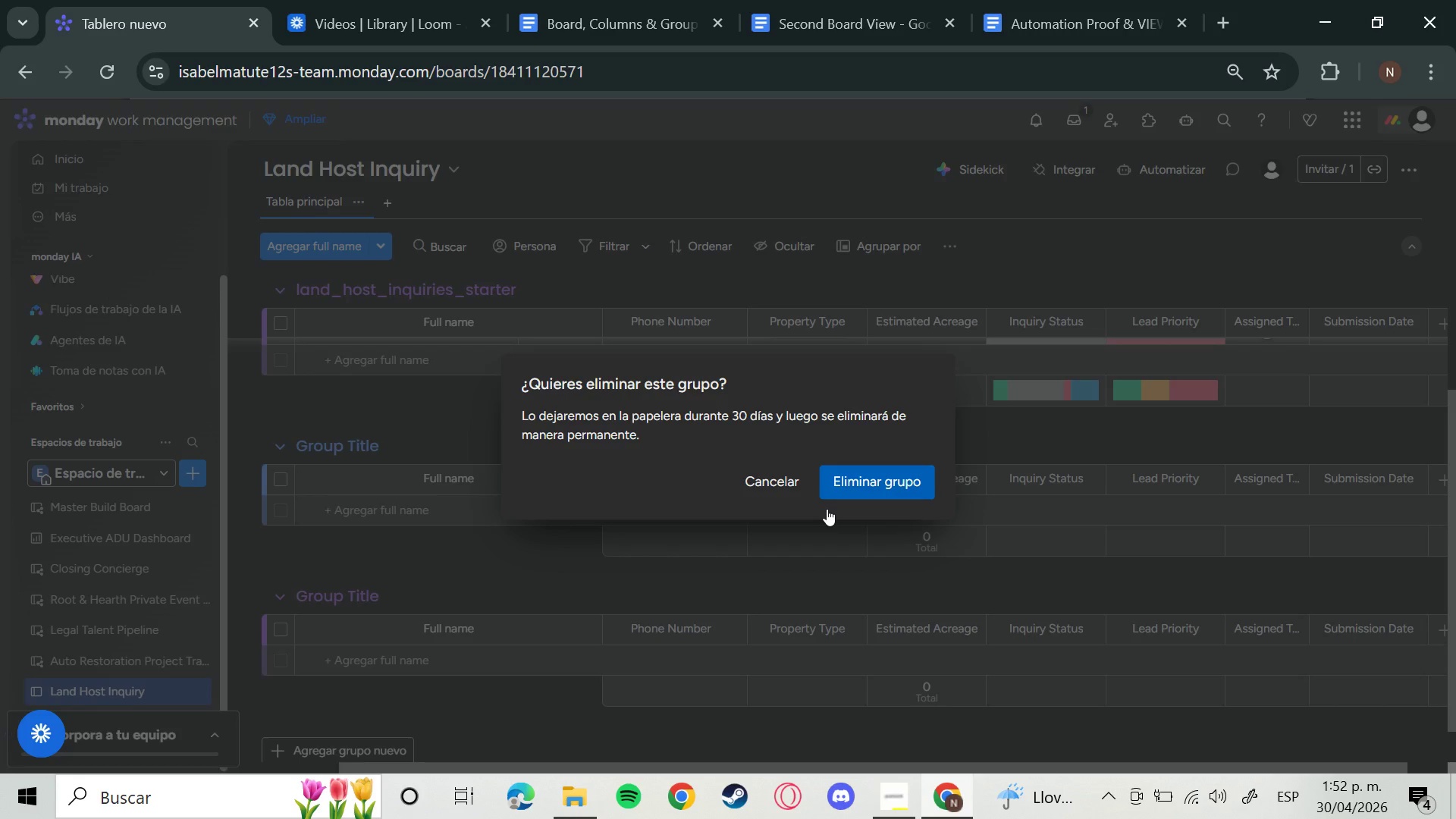 
left_click([245, 539])
 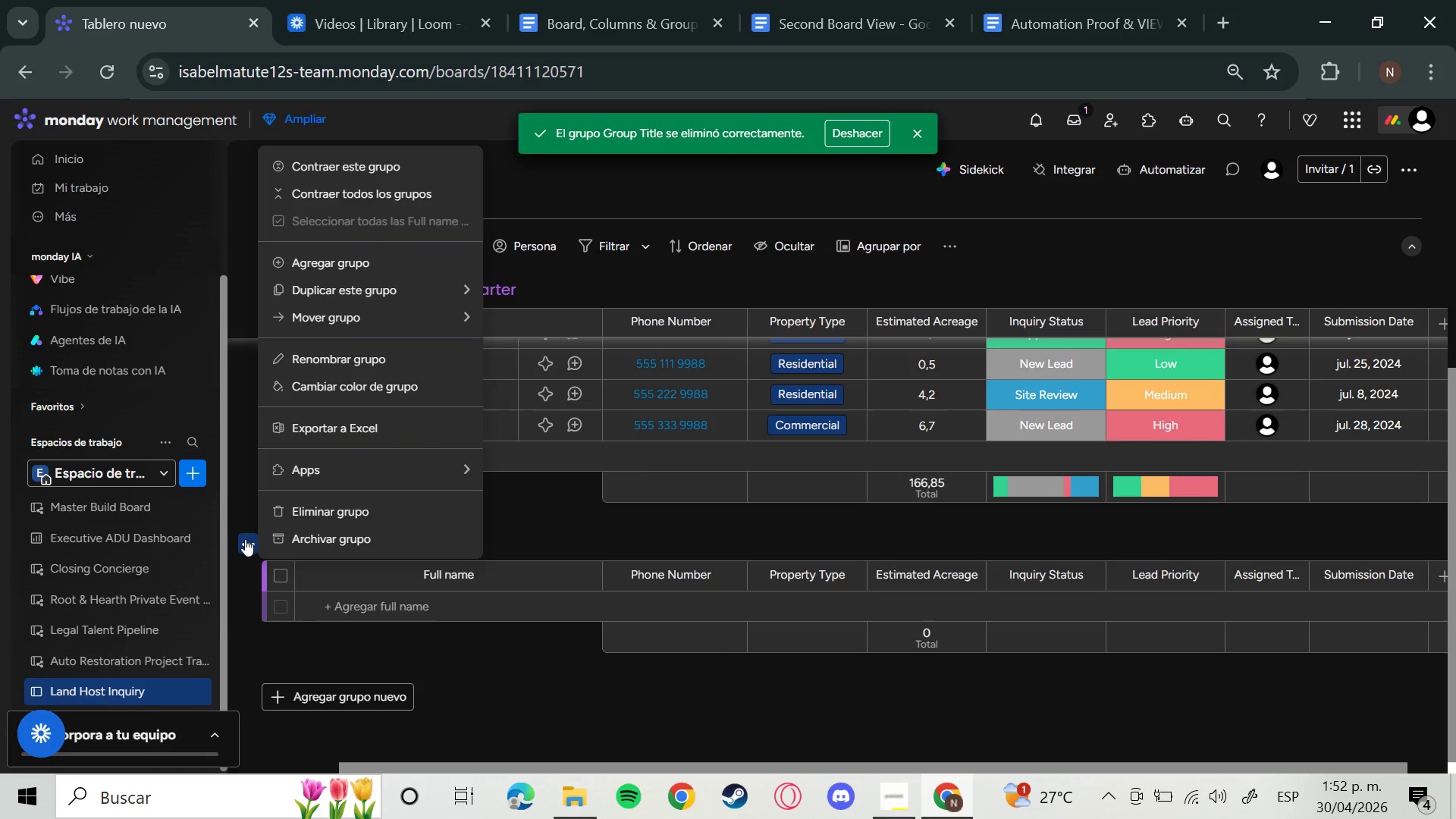 
wait(18.89)
 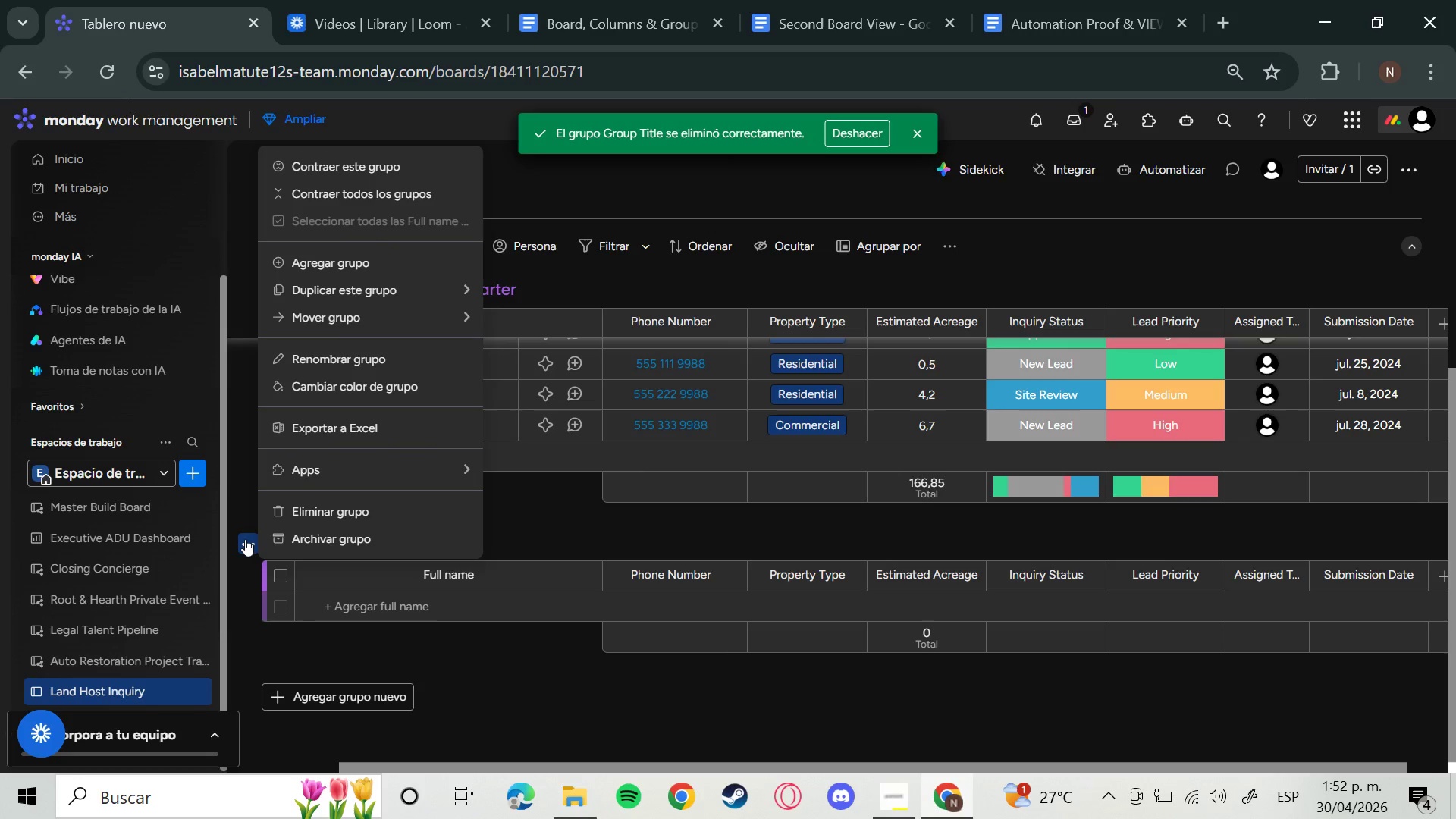 
left_click([328, 506])
 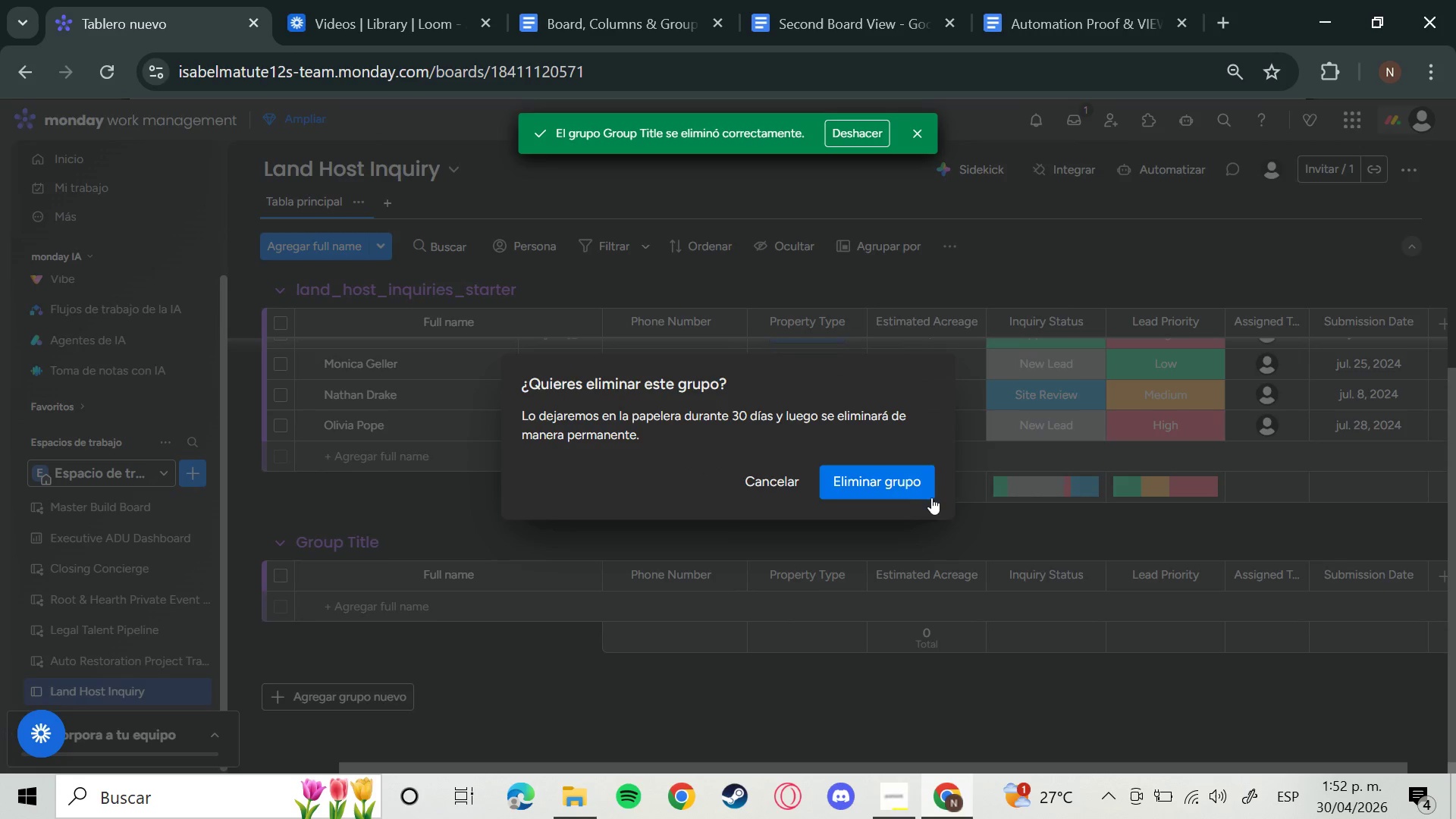 
left_click([923, 485])
 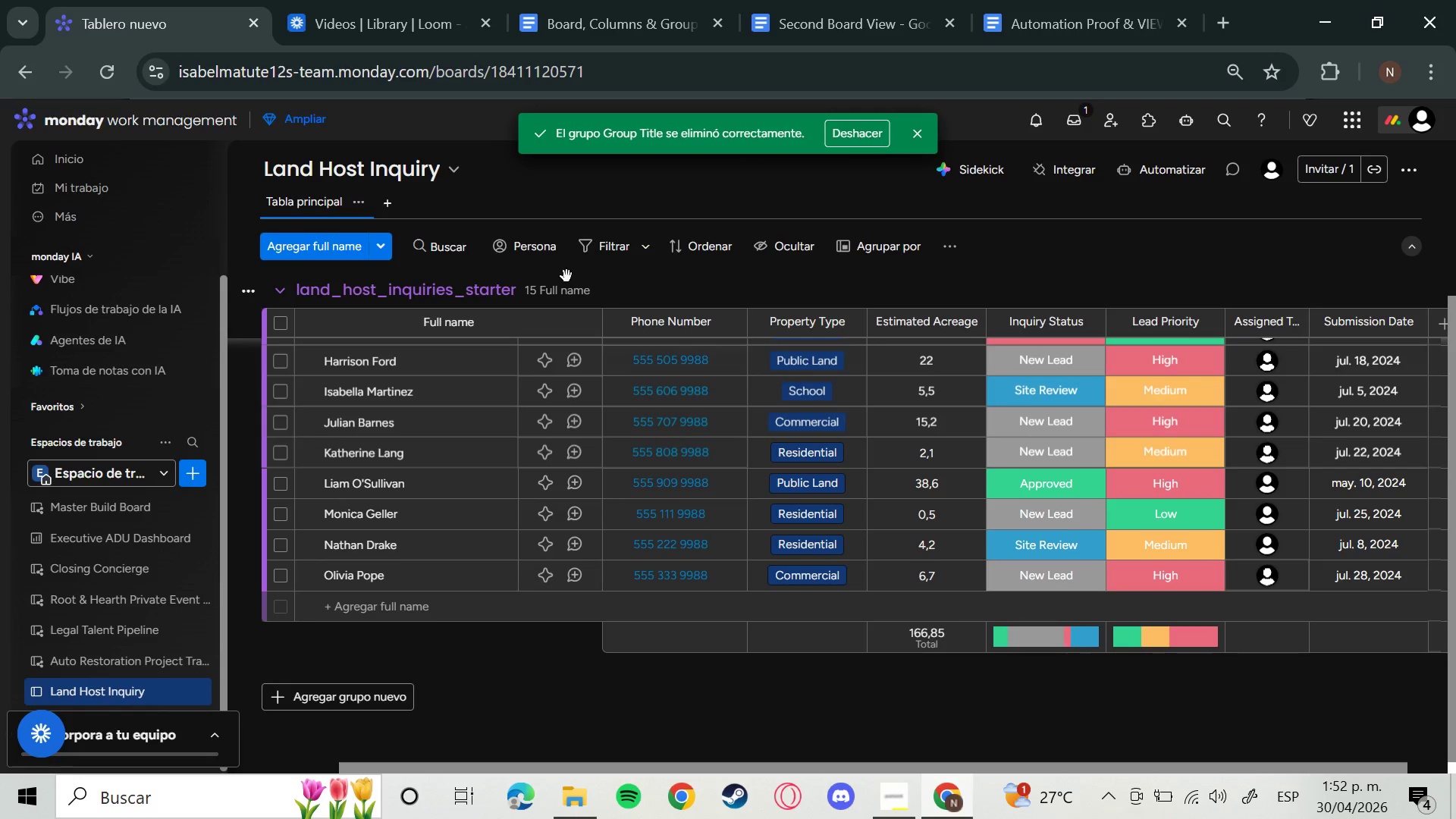 
left_click([463, 295])
 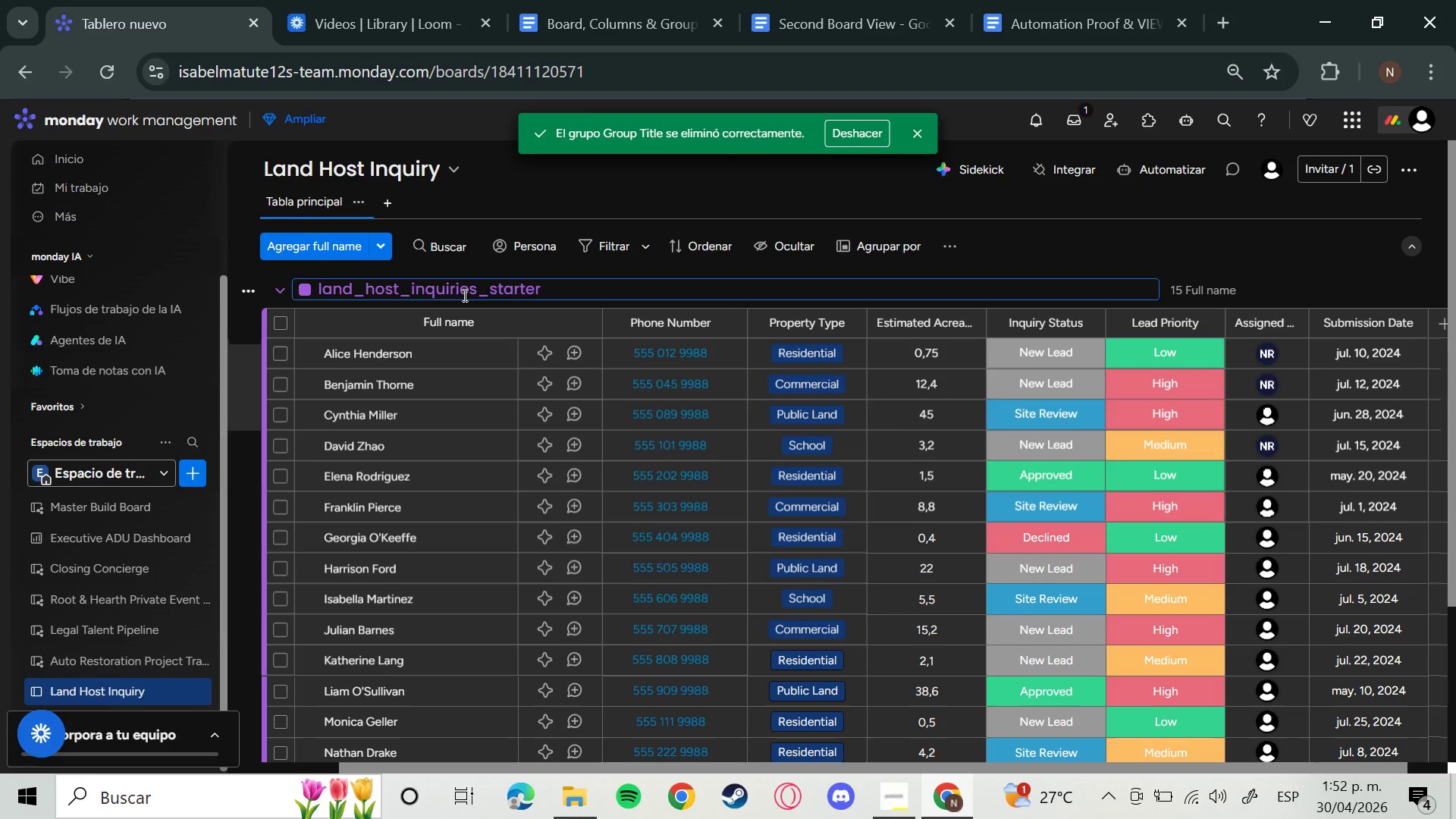 
hold_key(key=Backspace, duration=1.5)
 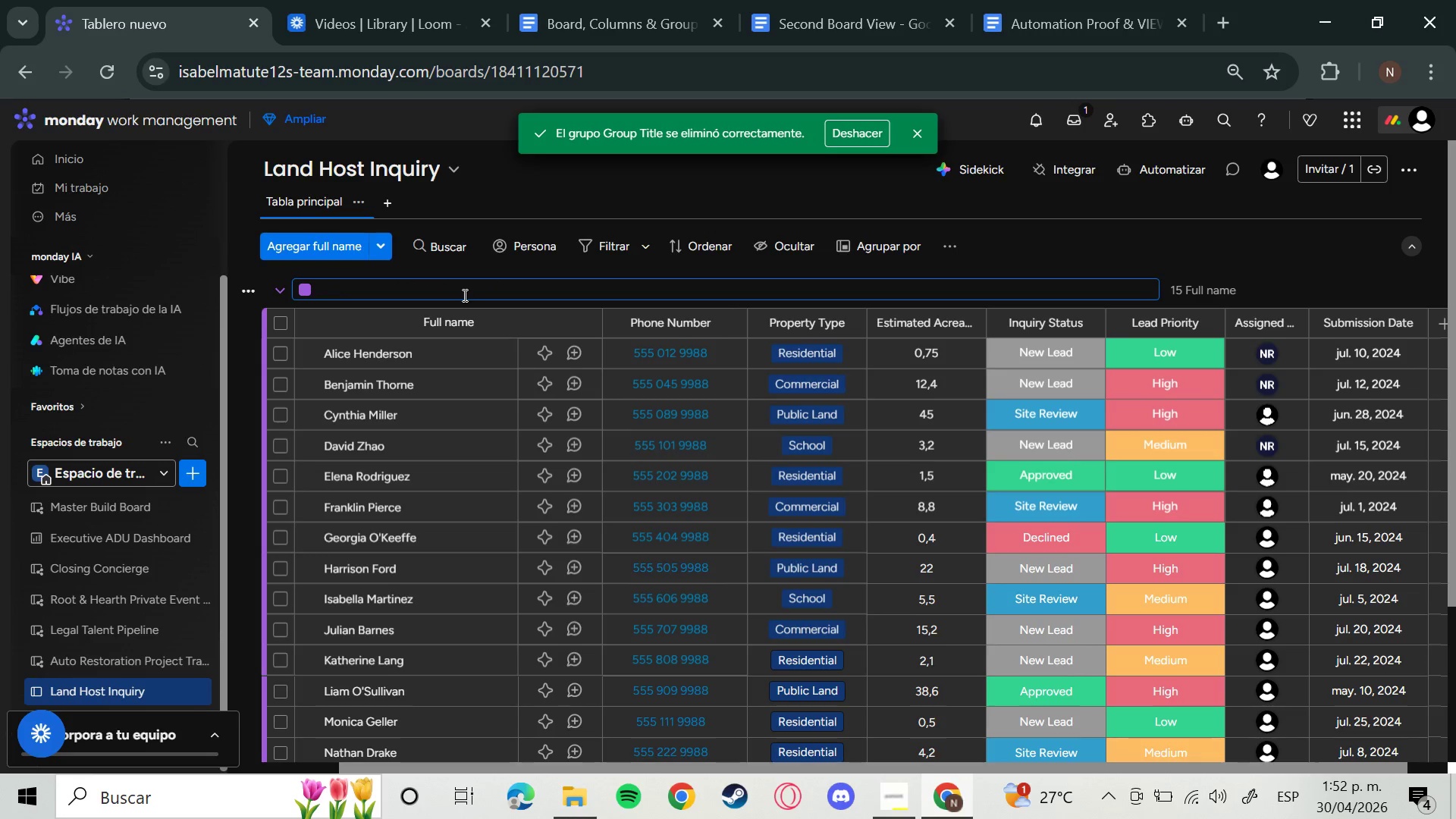 
key(Backspace)
key(Backspace)
key(Backspace)
type(All Land Host Inqui)
 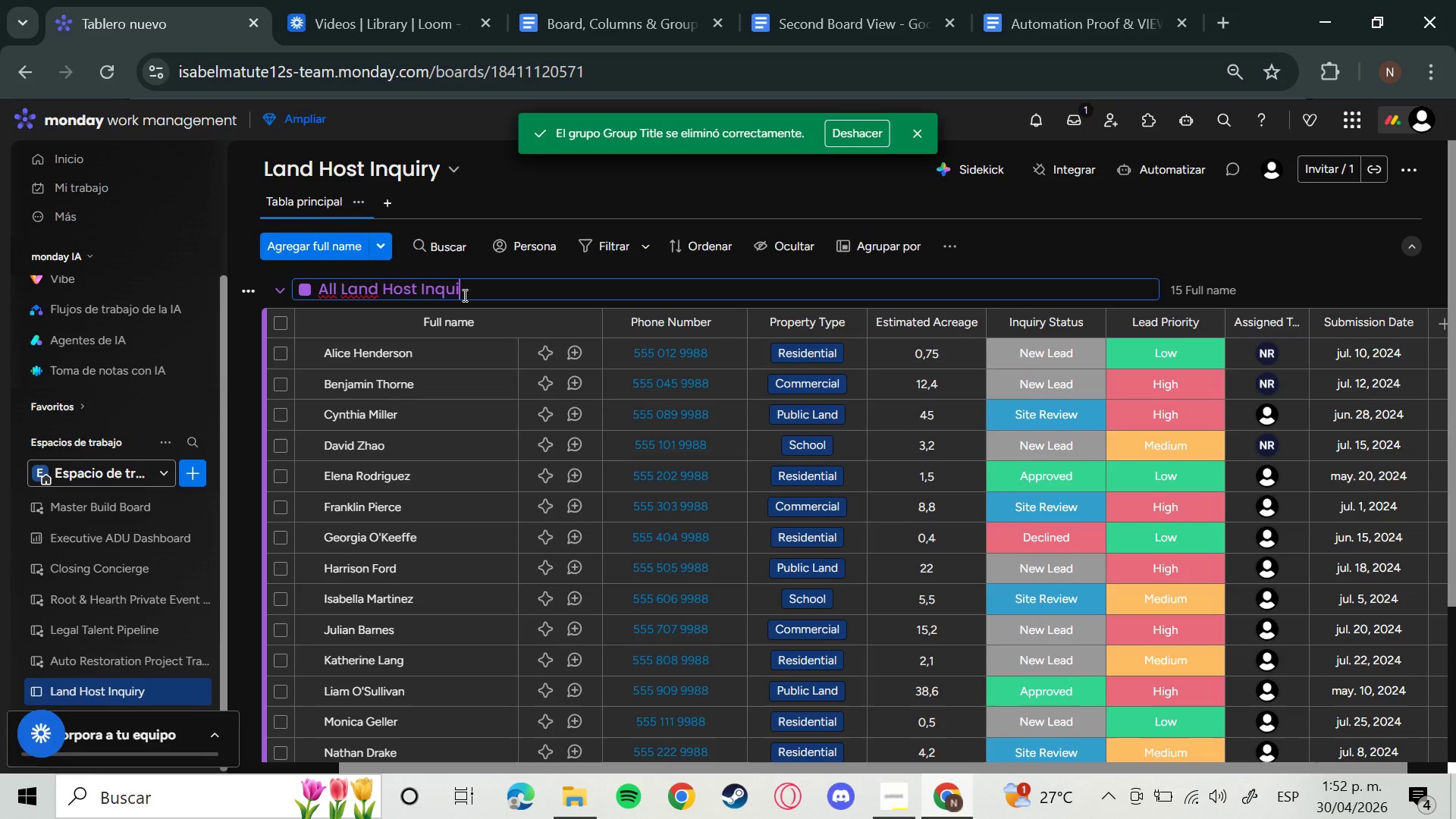 
type(ries)
 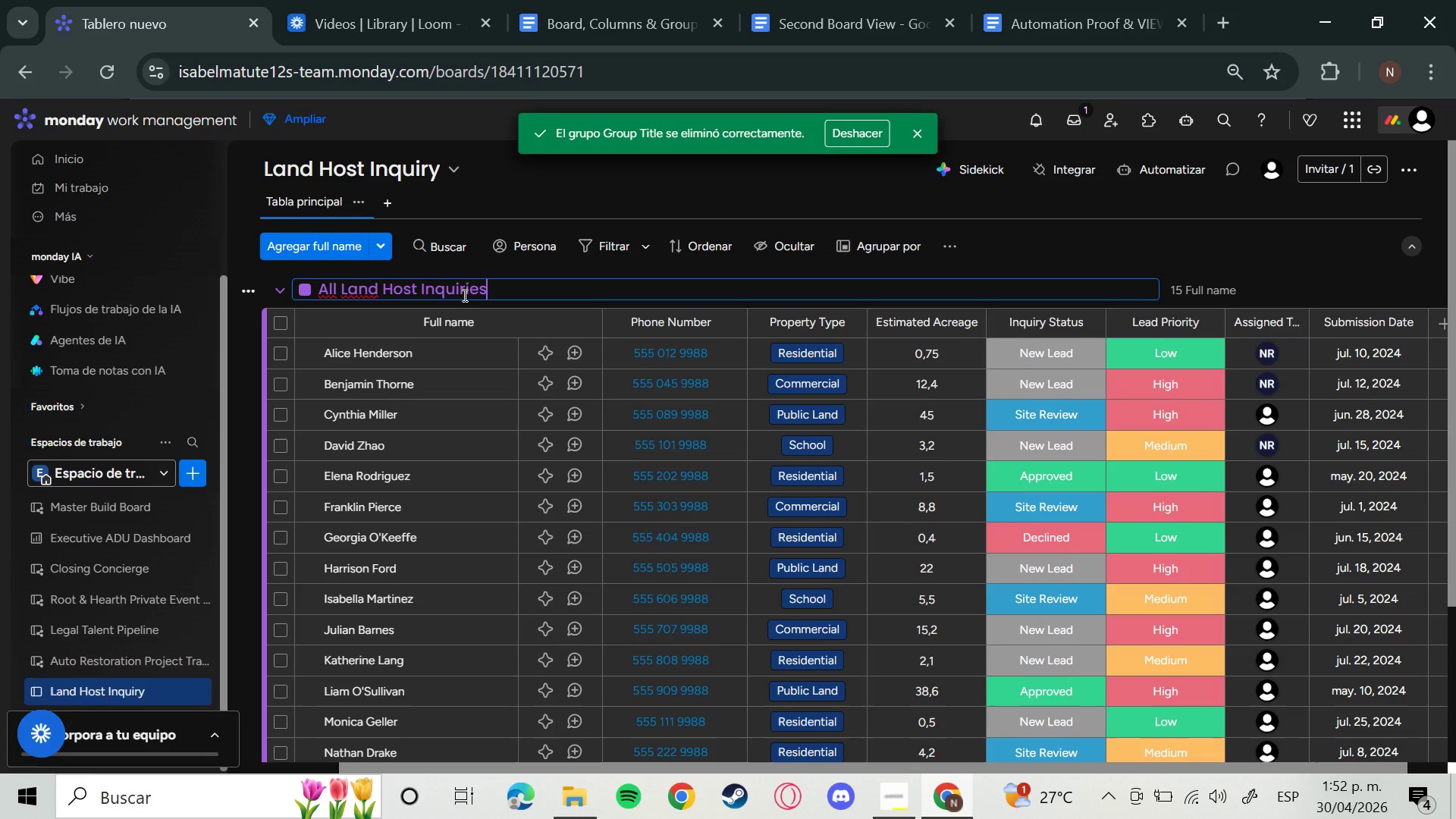 
key(Enter)
 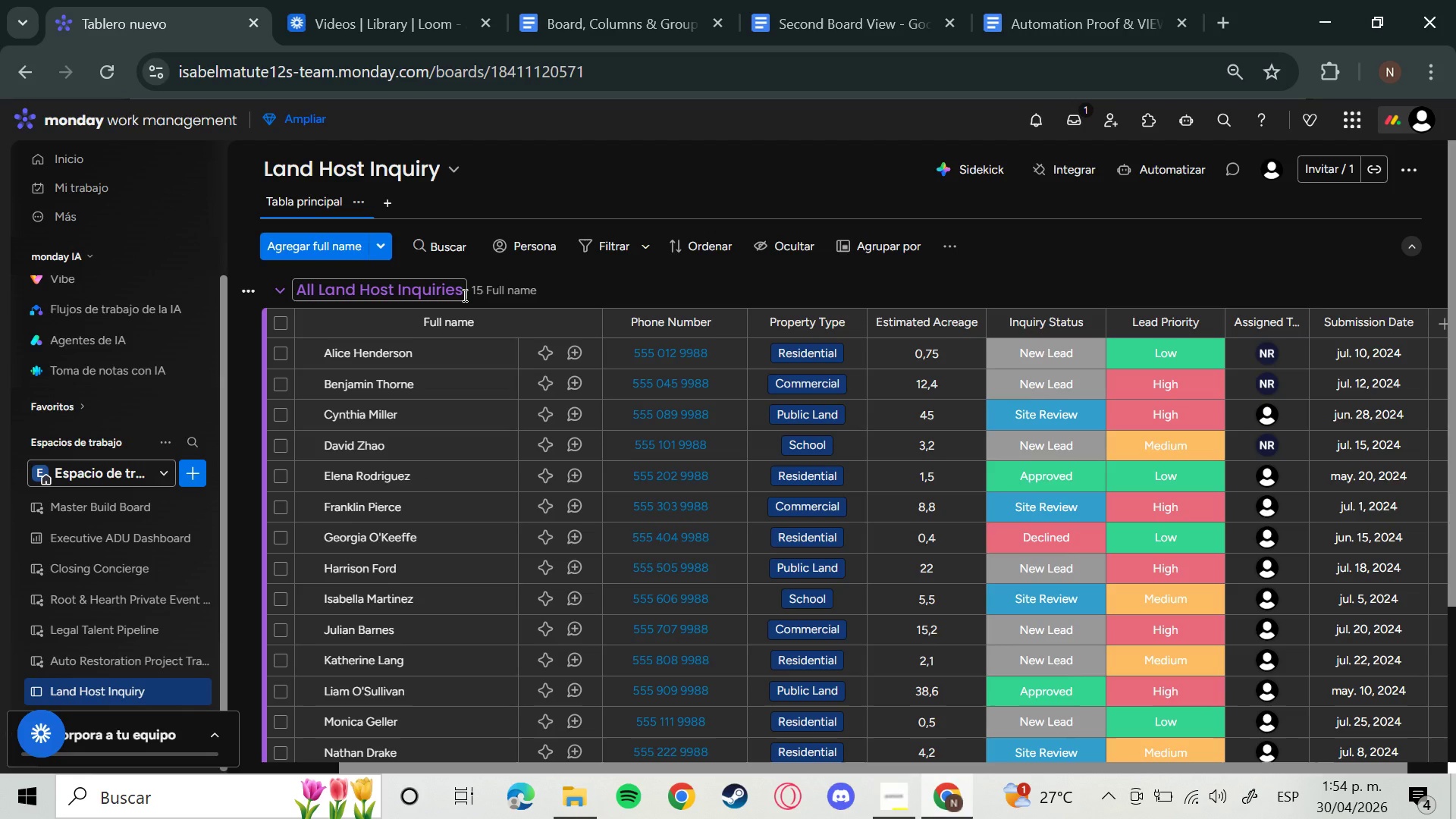 
wait(130.72)
 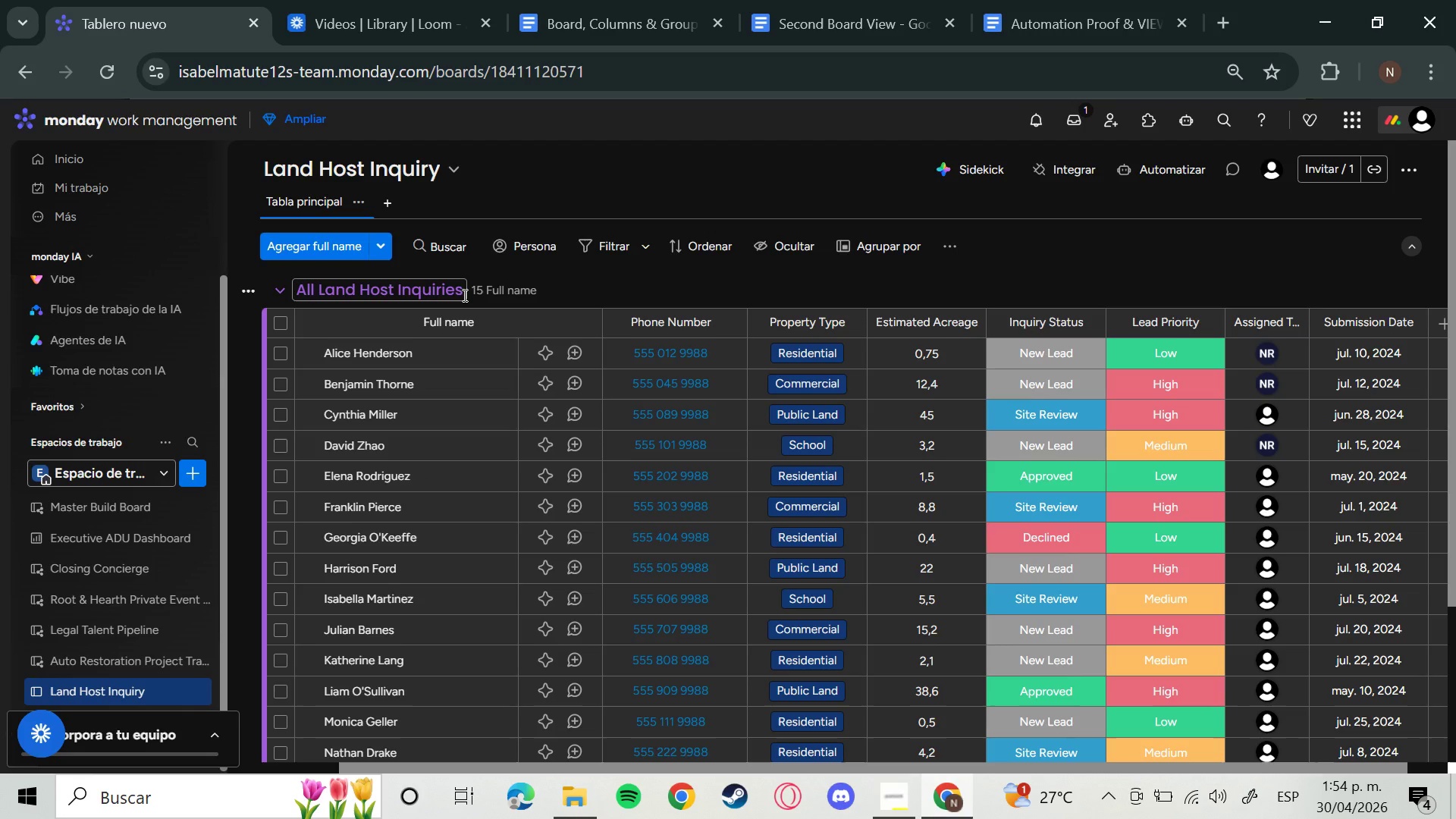 
scroll: coordinate [134, 146], scroll_direction: up, amount: 1.0
 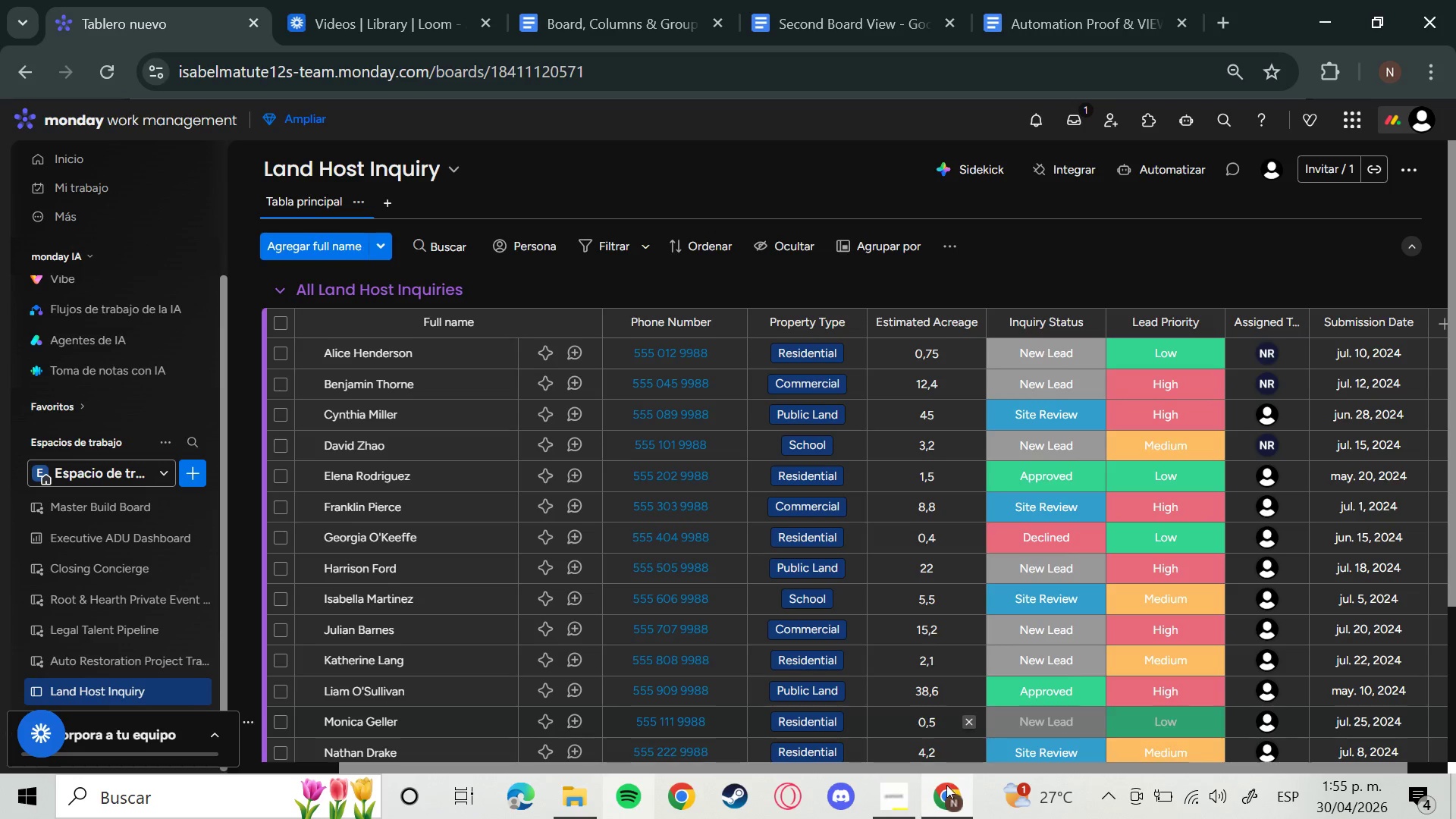 
left_click([887, 802])